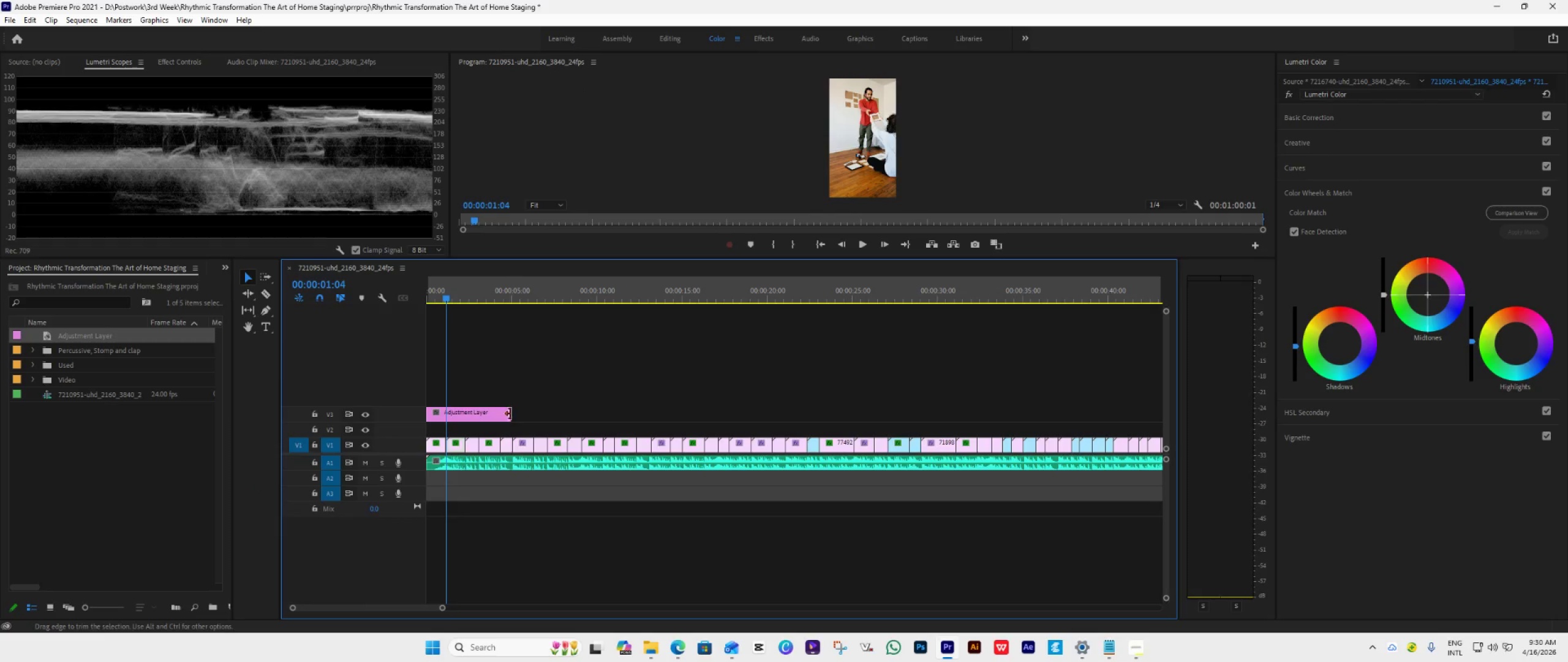 
left_click_drag(start_coordinate=[511, 413], to_coordinate=[826, 451])
 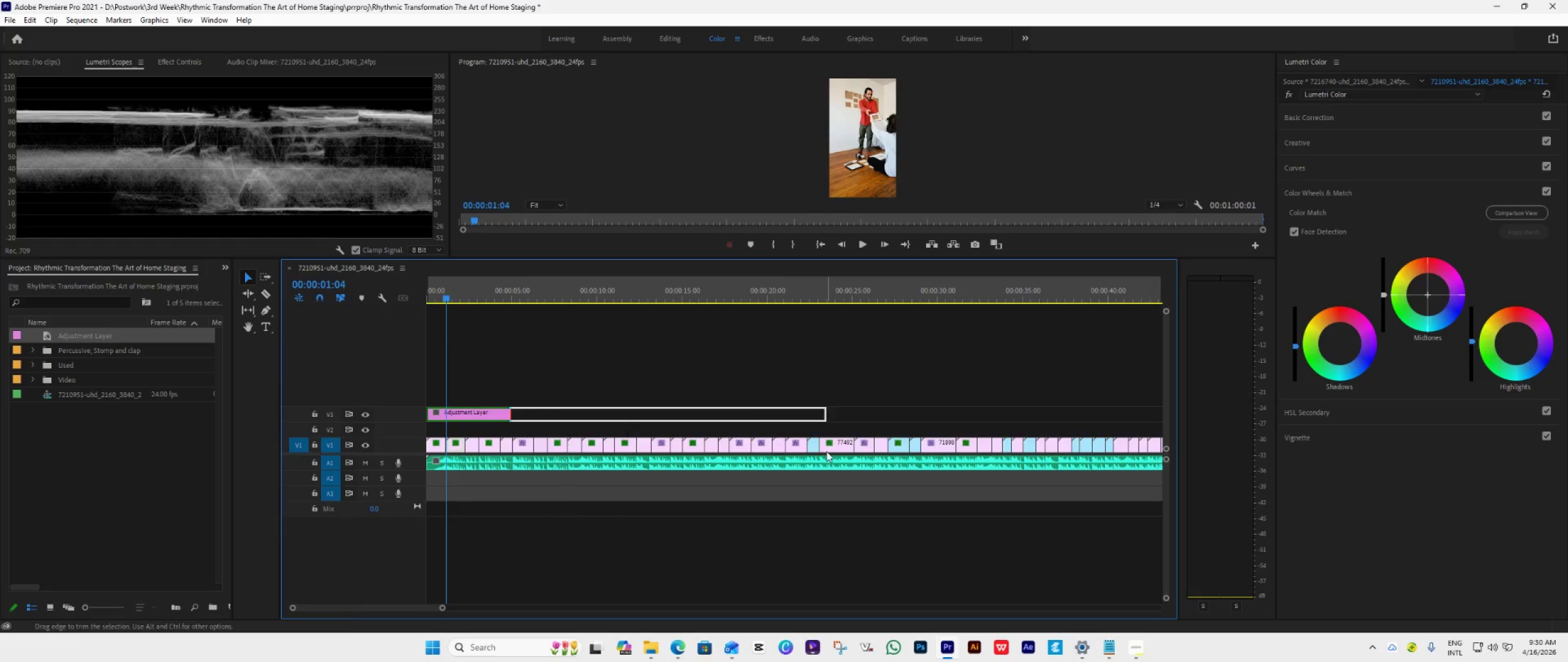 
hold_key(key=AltLeft, duration=0.76)
scroll: coordinate [831, 485], scroll_direction: down, amount: 9.0
 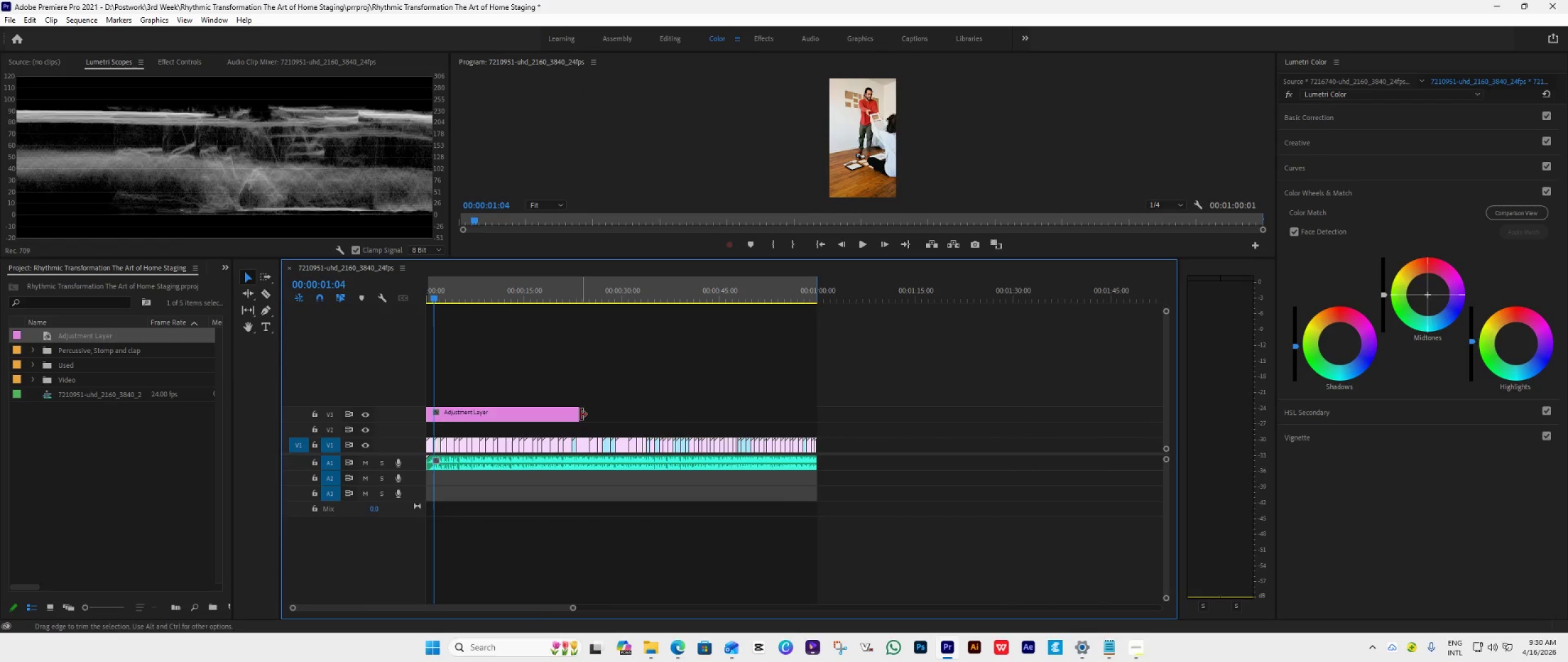 
left_click_drag(start_coordinate=[580, 413], to_coordinate=[818, 507])
 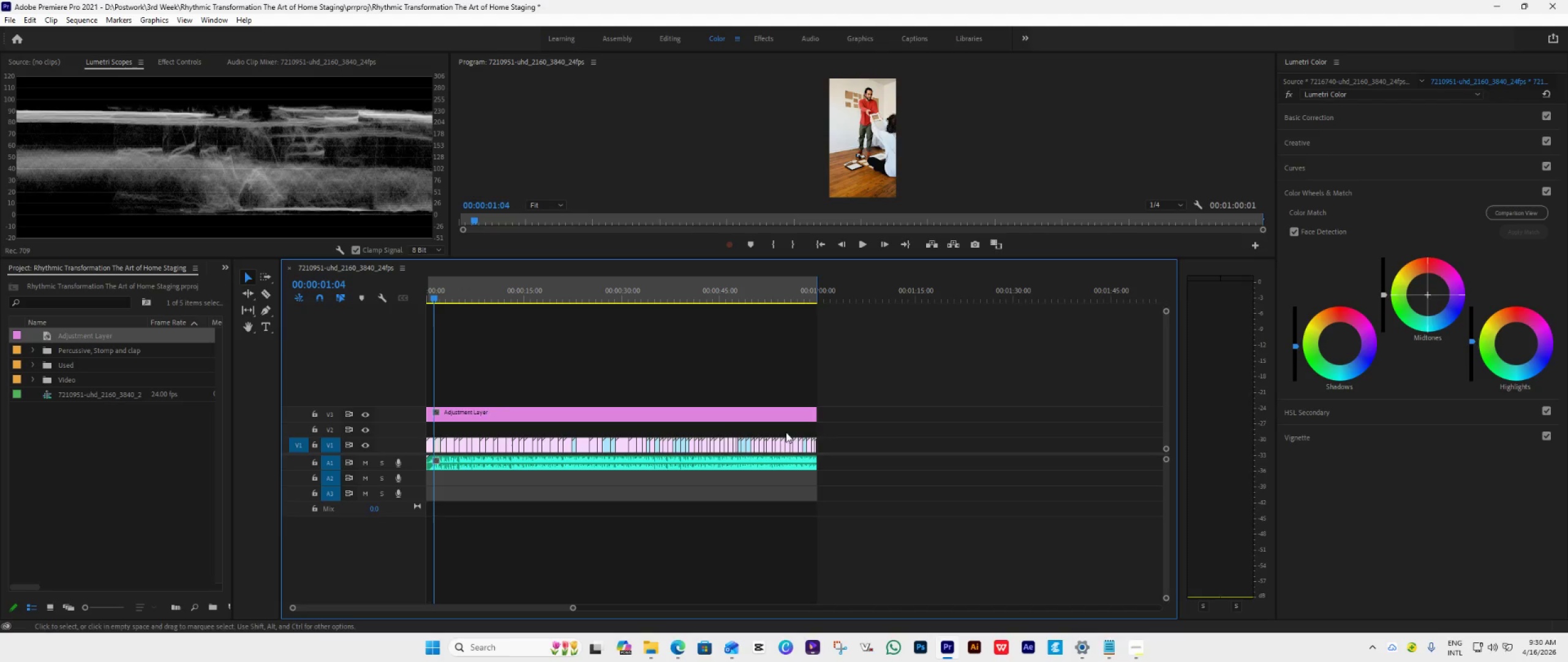 
hold_key(key=AltLeft, duration=0.72)
scroll: coordinate [742, 418], scroll_direction: up, amount: 10.0
 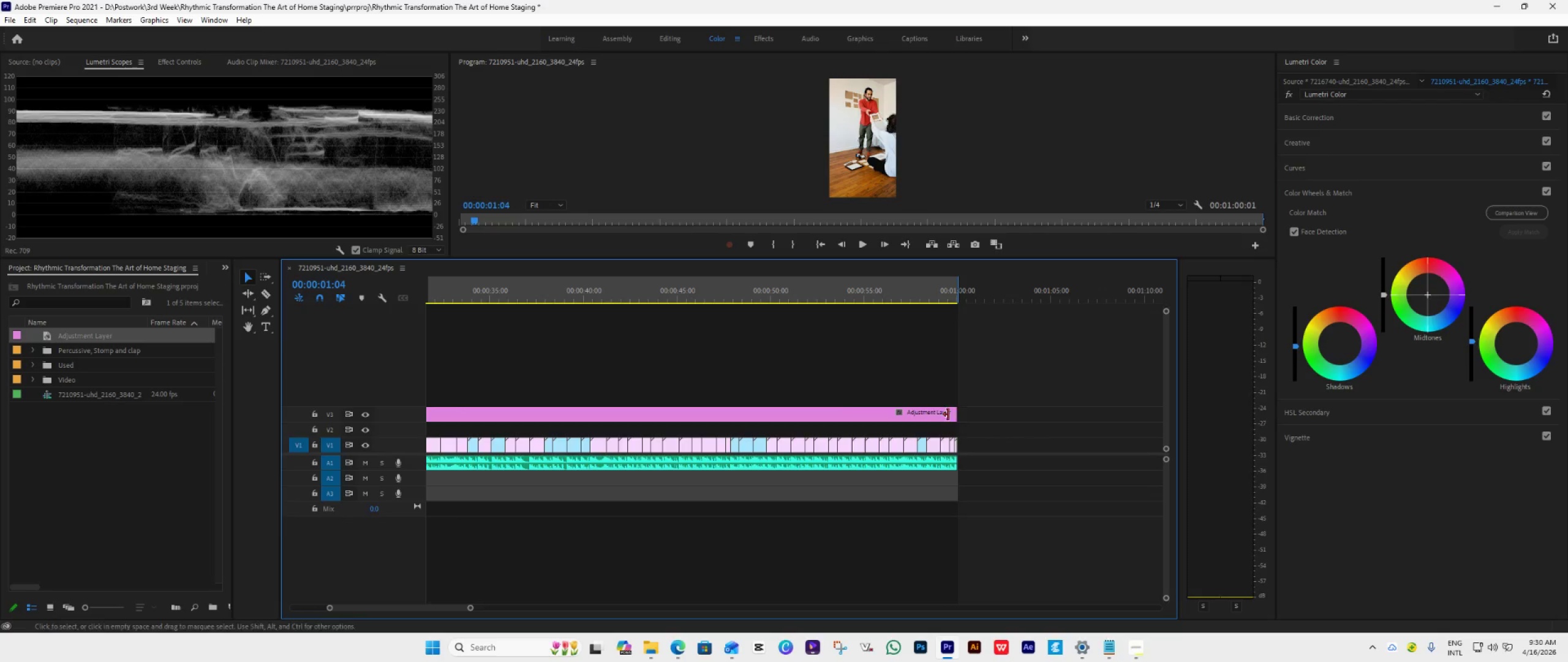 
left_click_drag(start_coordinate=[957, 414], to_coordinate=[959, 433])
 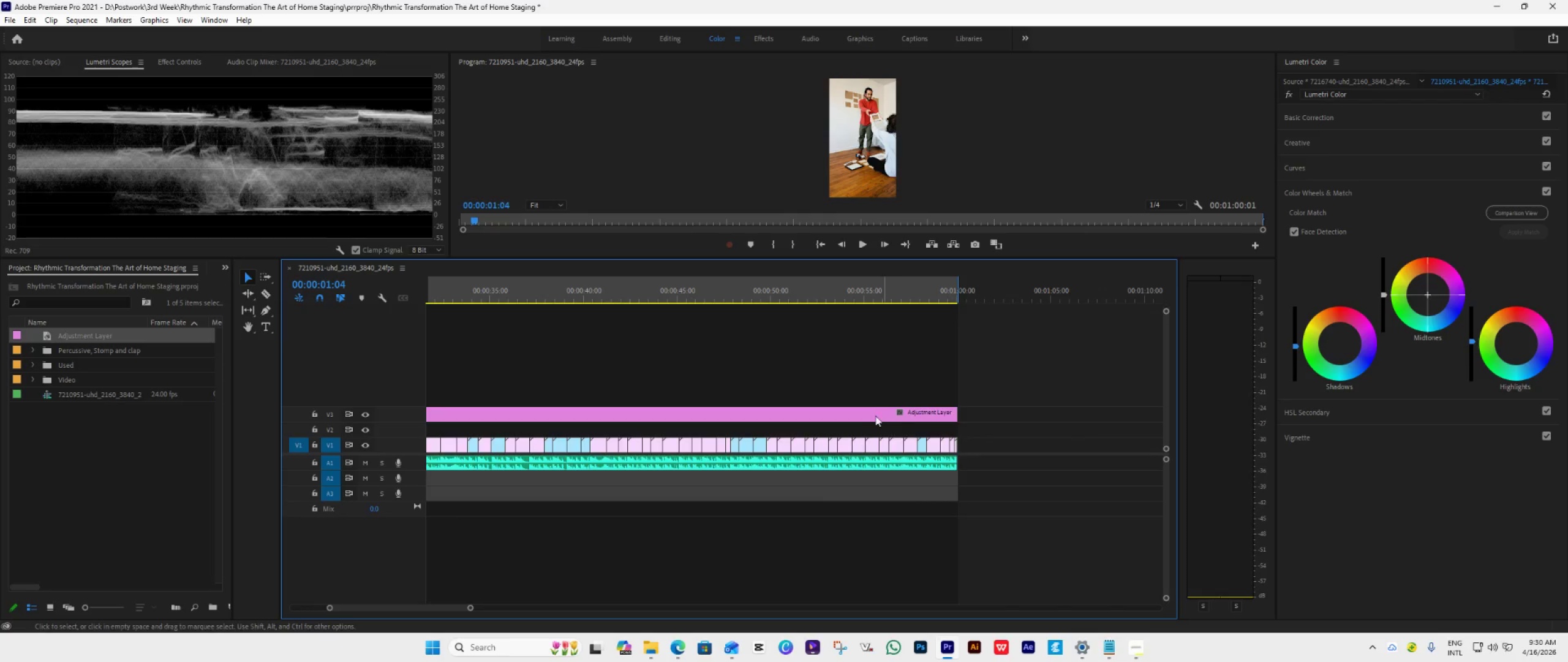 
left_click([874, 414])
 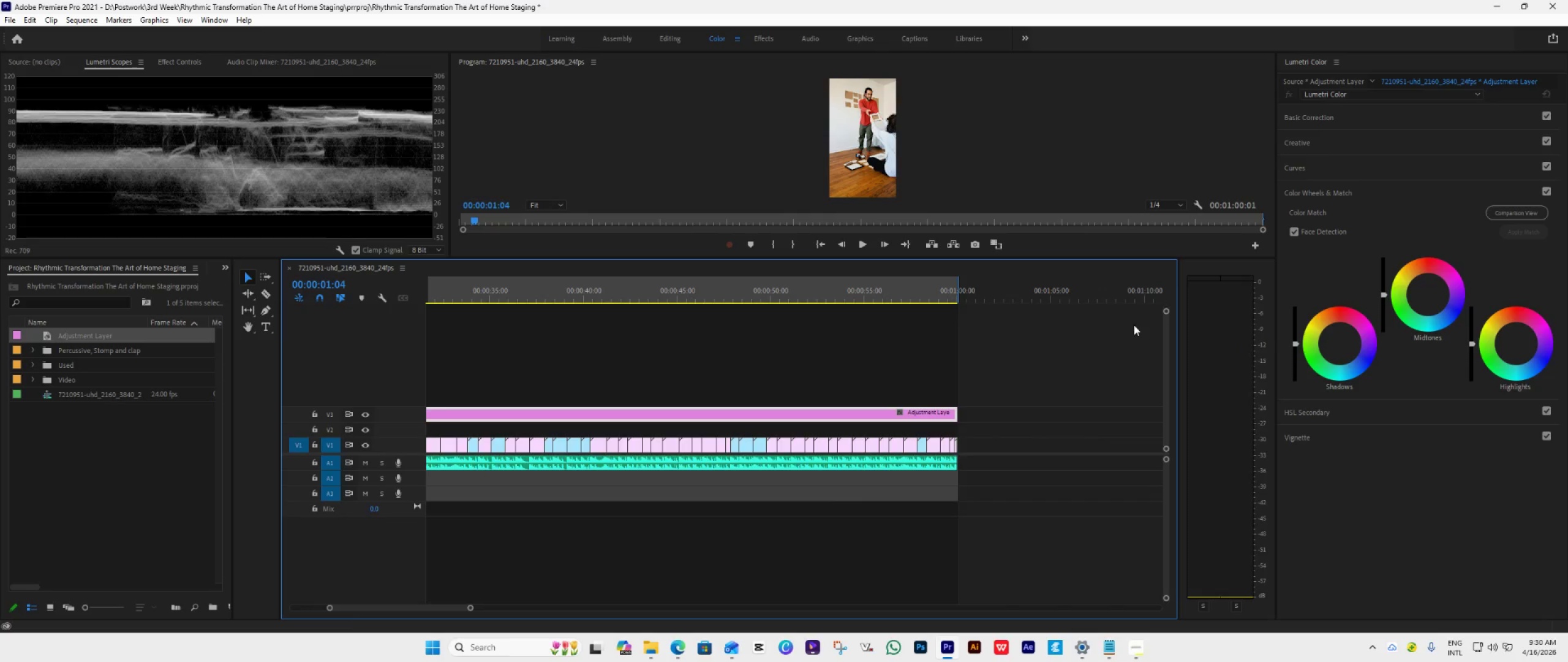 
scroll: coordinate [679, 523], scroll_direction: up, amount: 37.0
 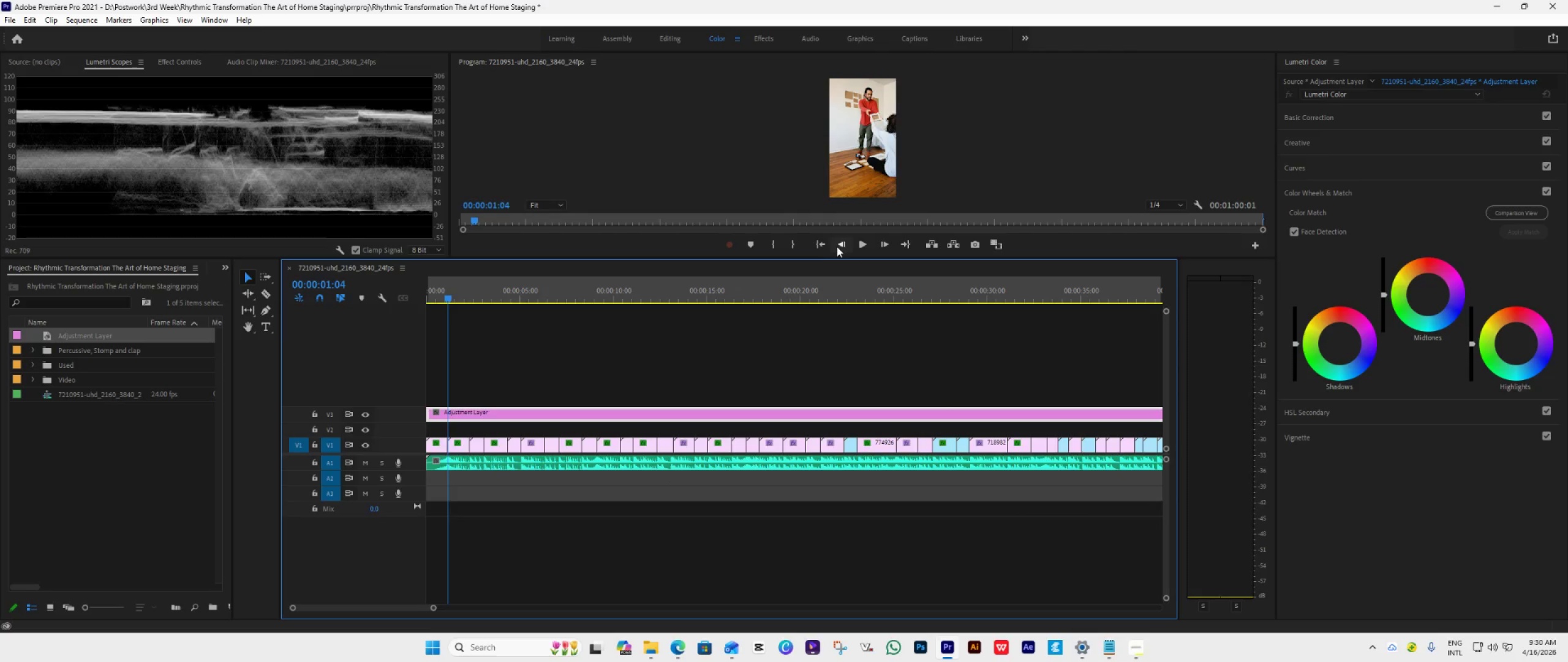 
left_click([828, 243])
 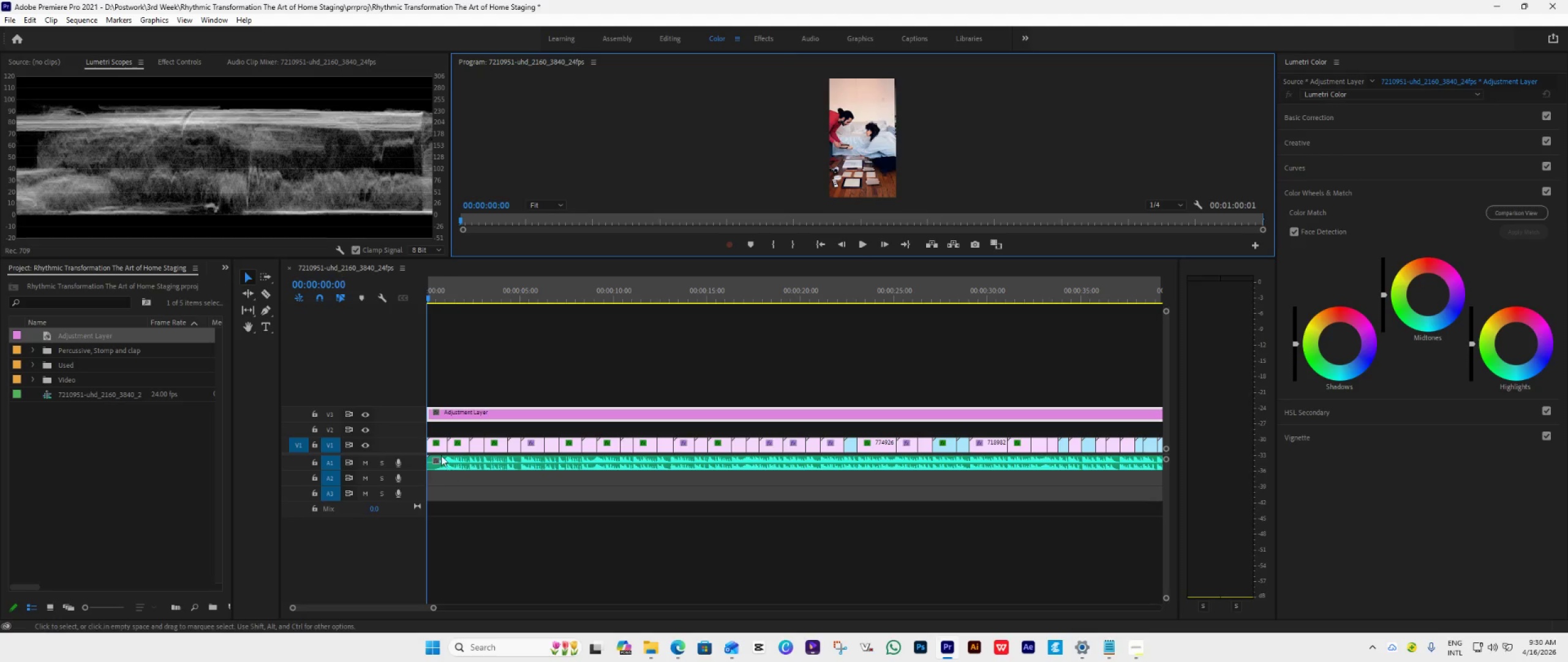 
left_click([438, 445])
 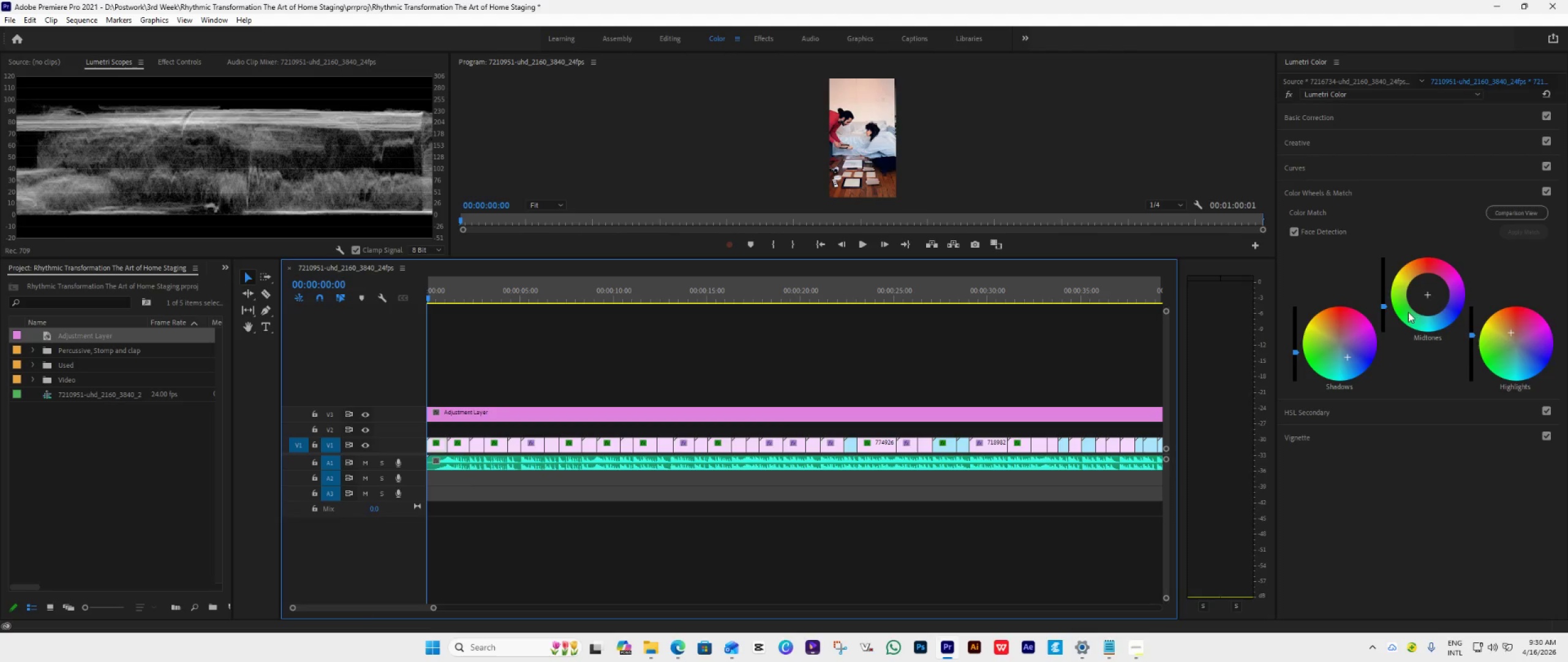 
double_click([1408, 309])
 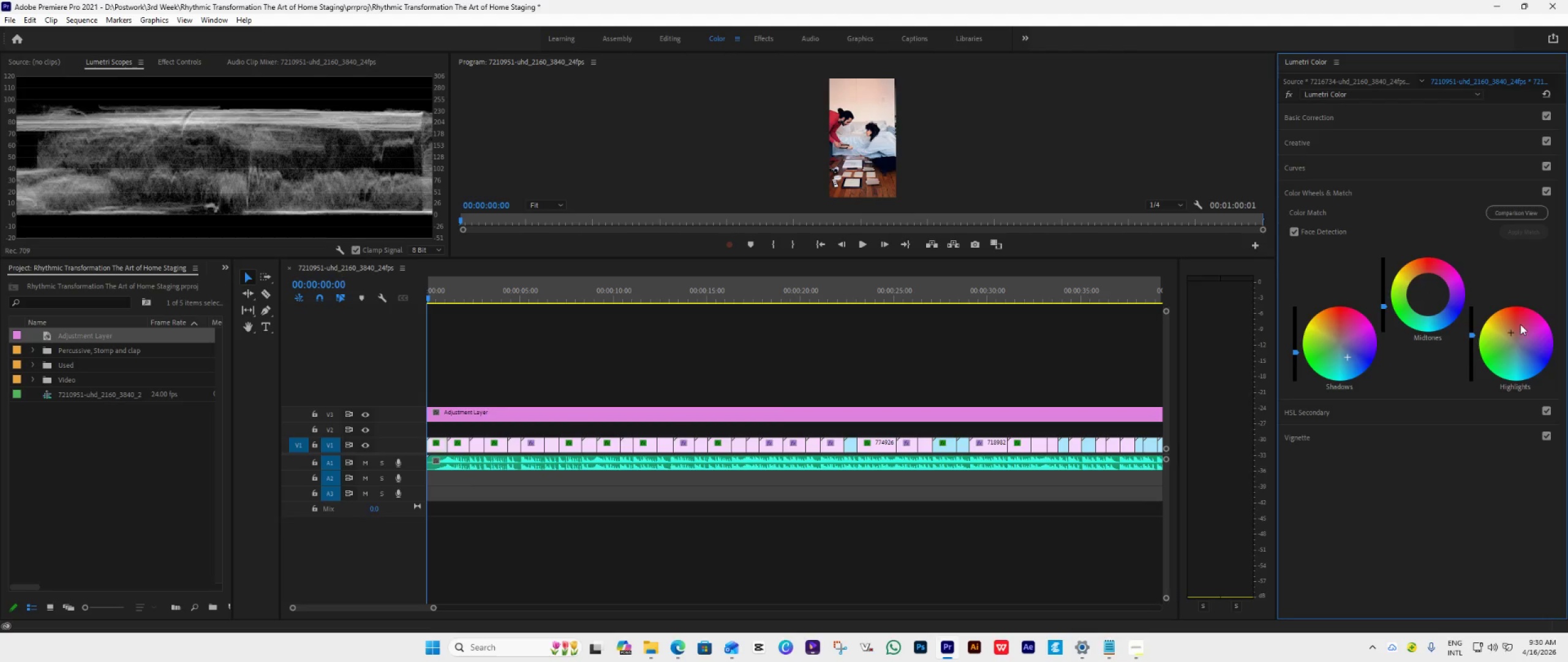 
double_click([1520, 324])
 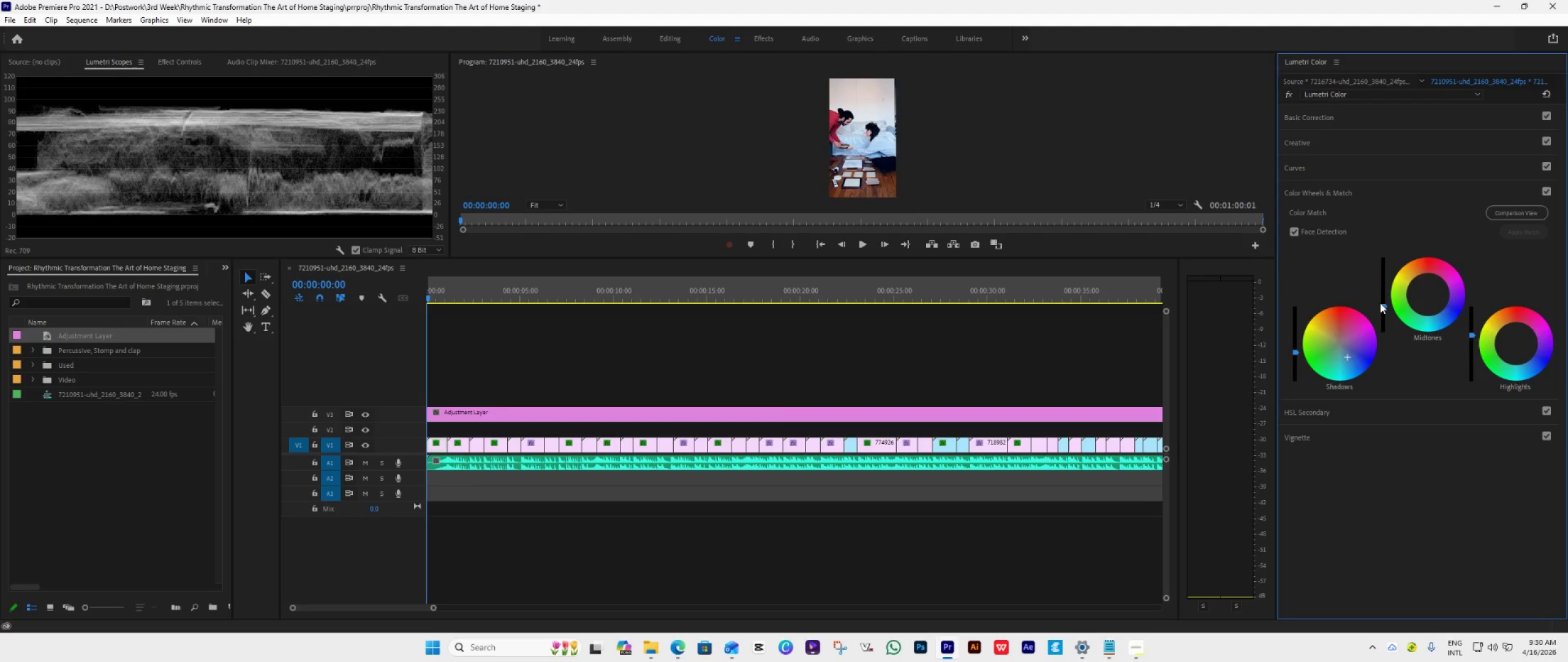 
double_click([1380, 304])
 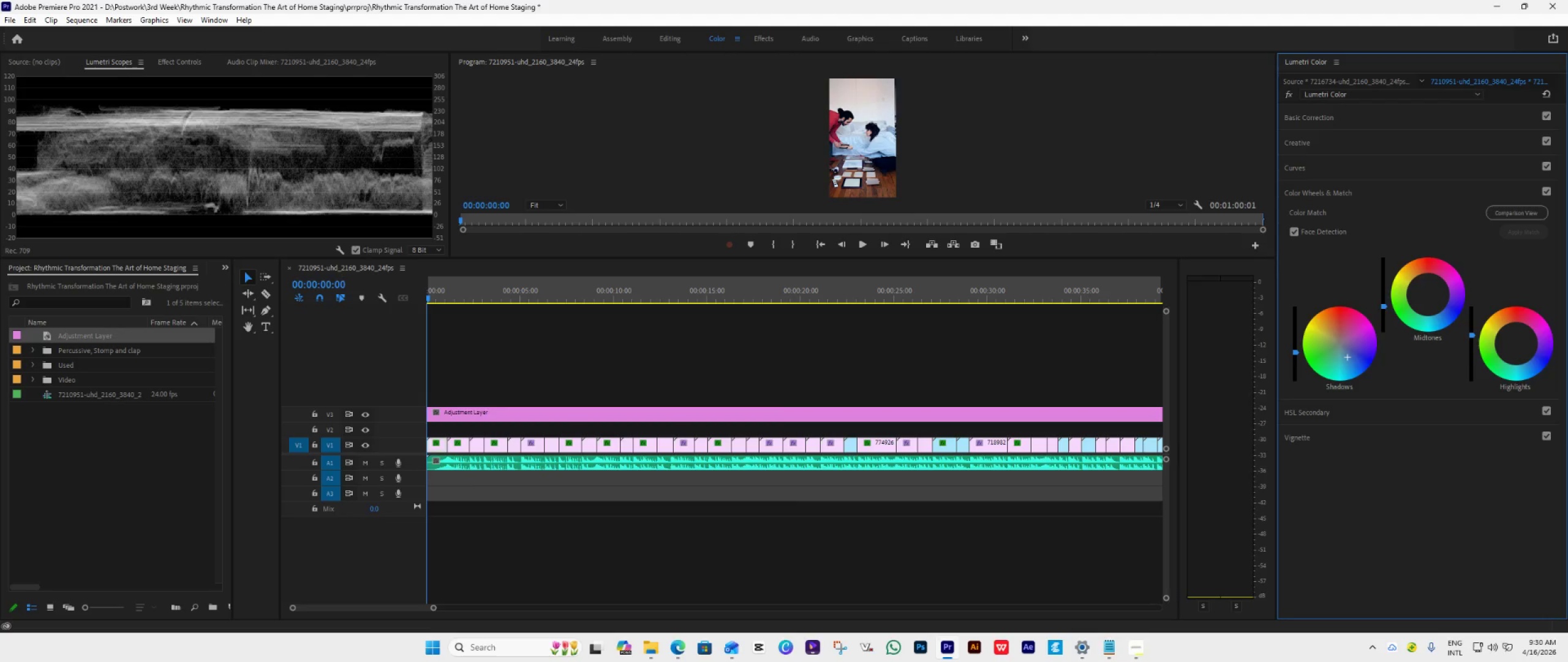 
double_click([1382, 297])
 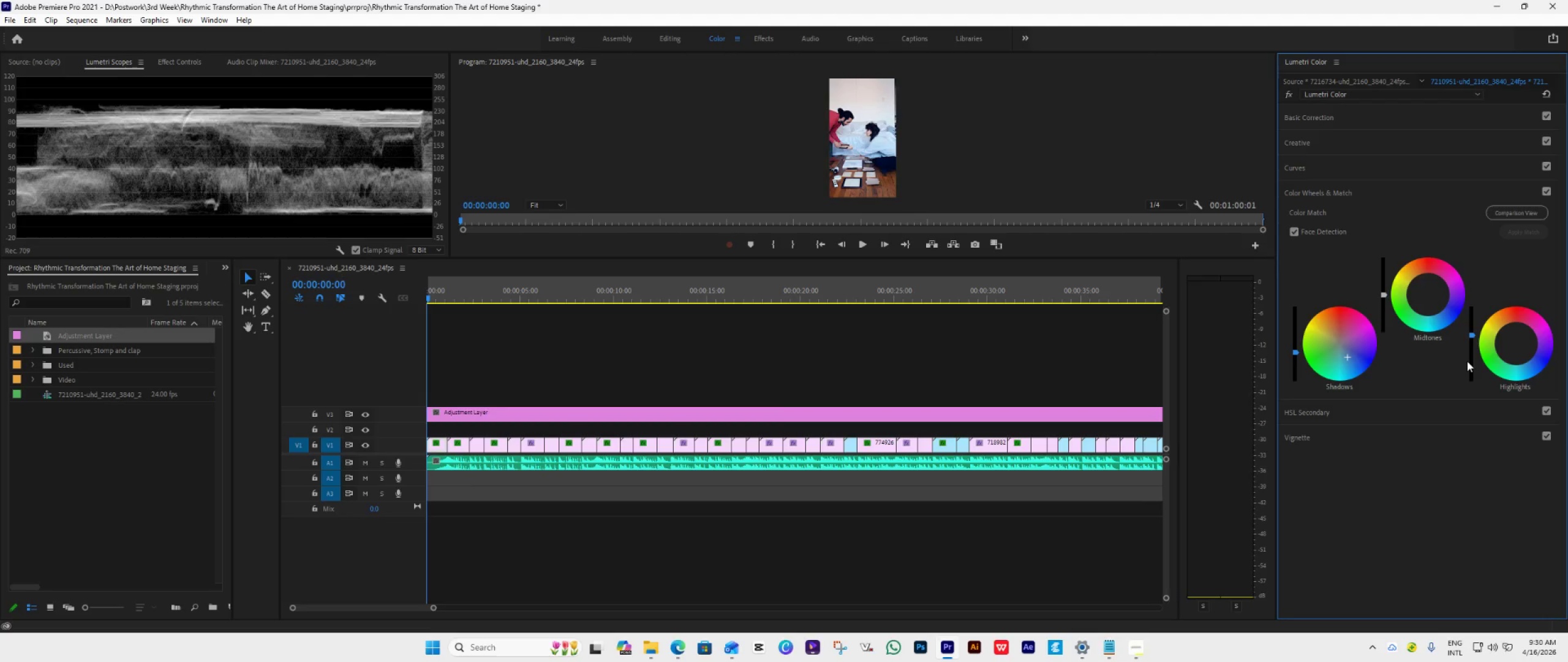 
double_click([1470, 362])
 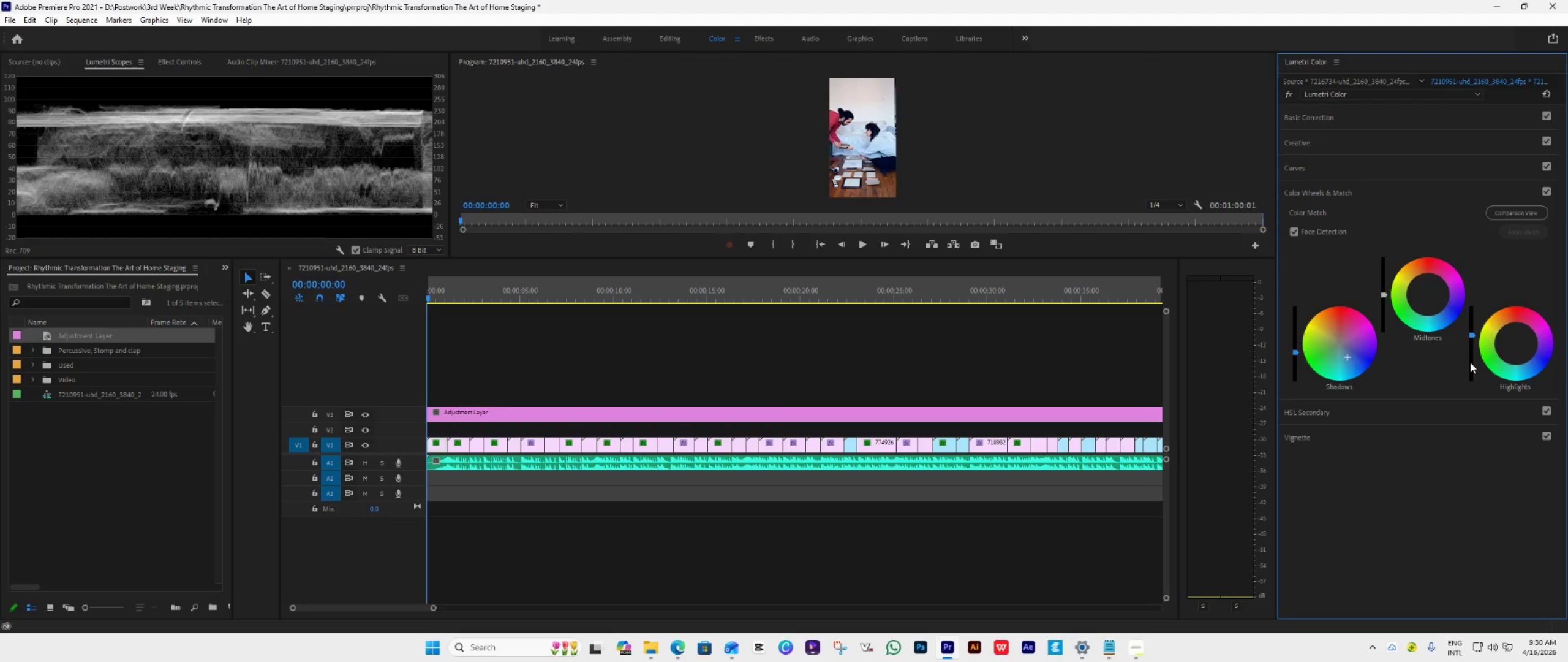 
double_click([1470, 362])
 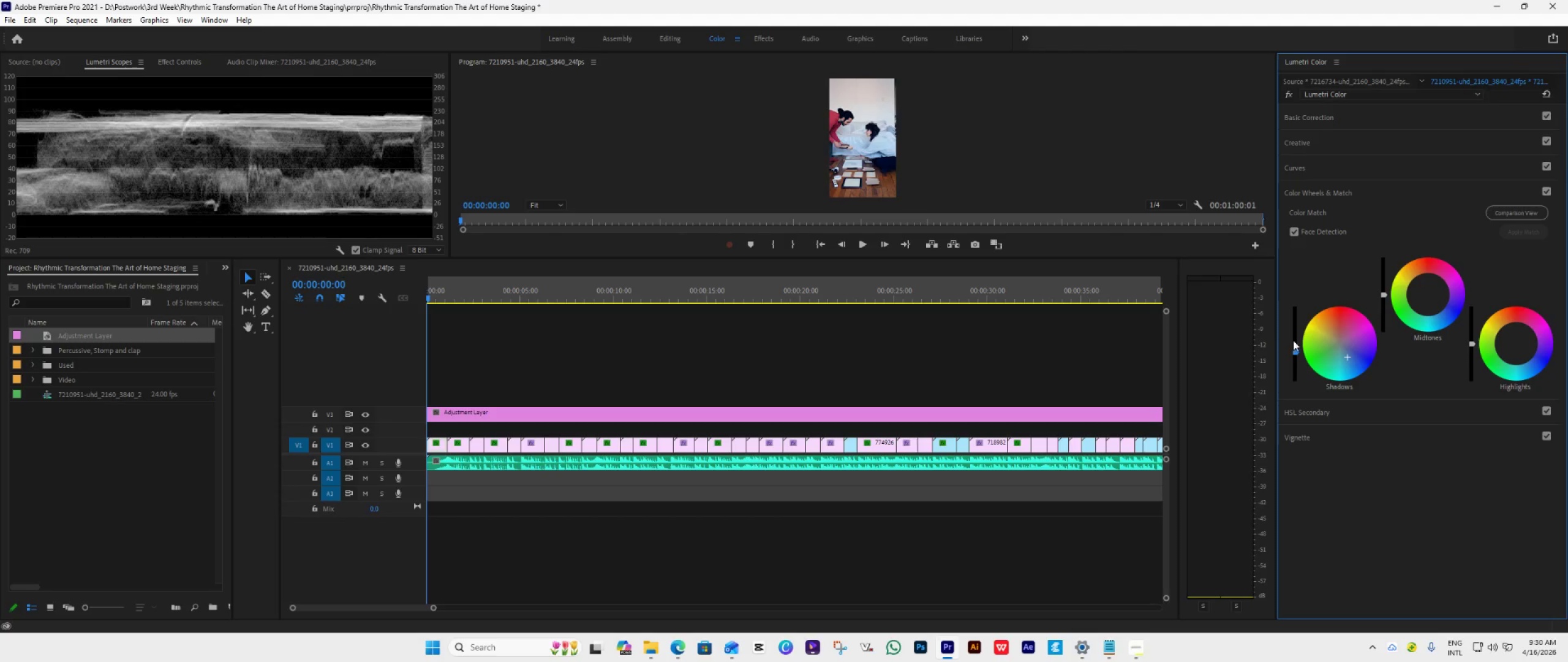 
double_click([1293, 340])
 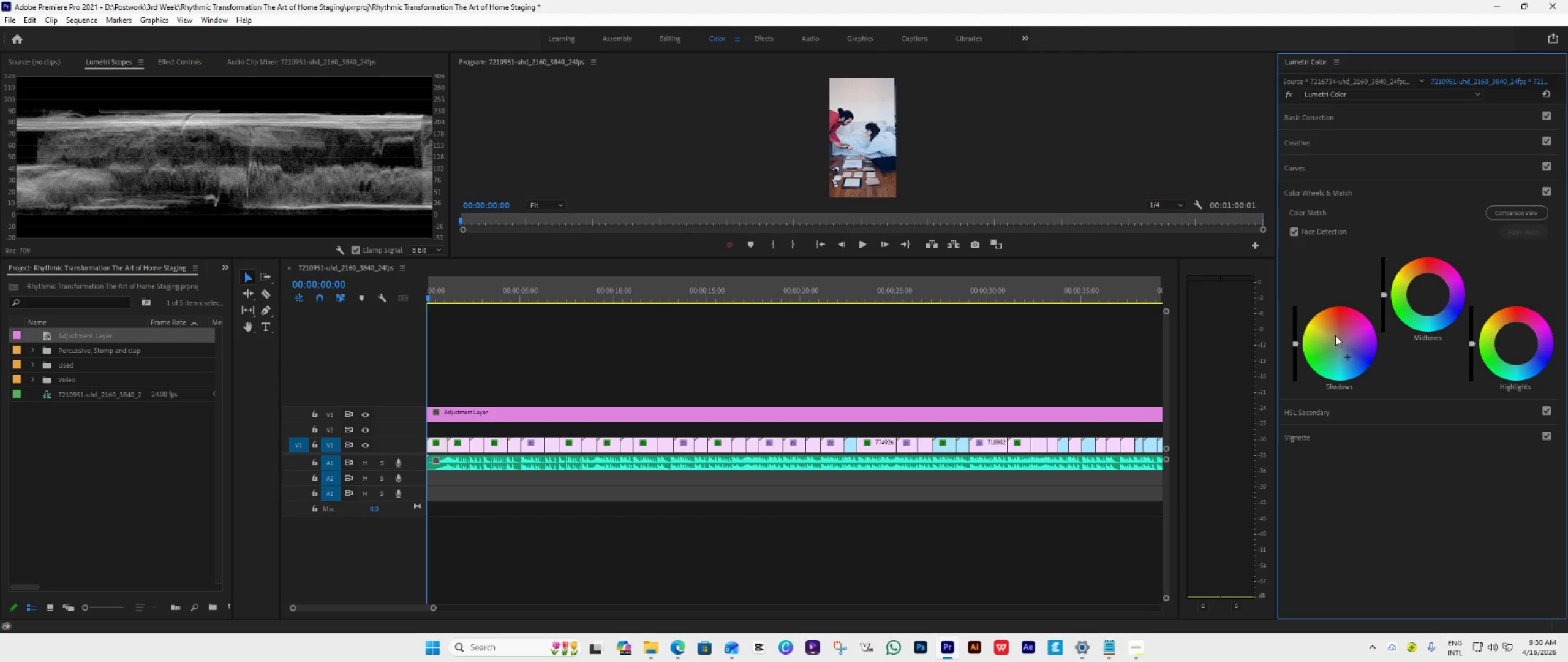 
double_click([1335, 335])
 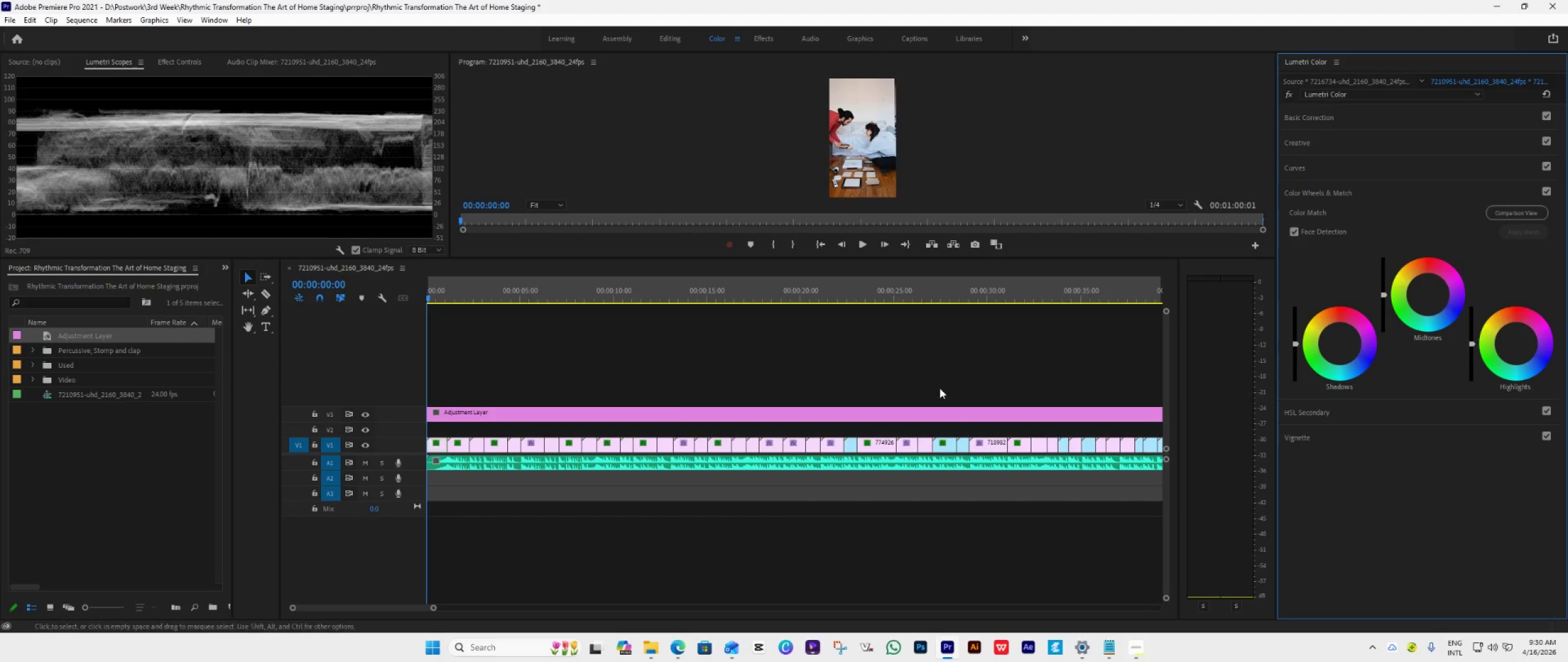 
left_click([729, 410])
 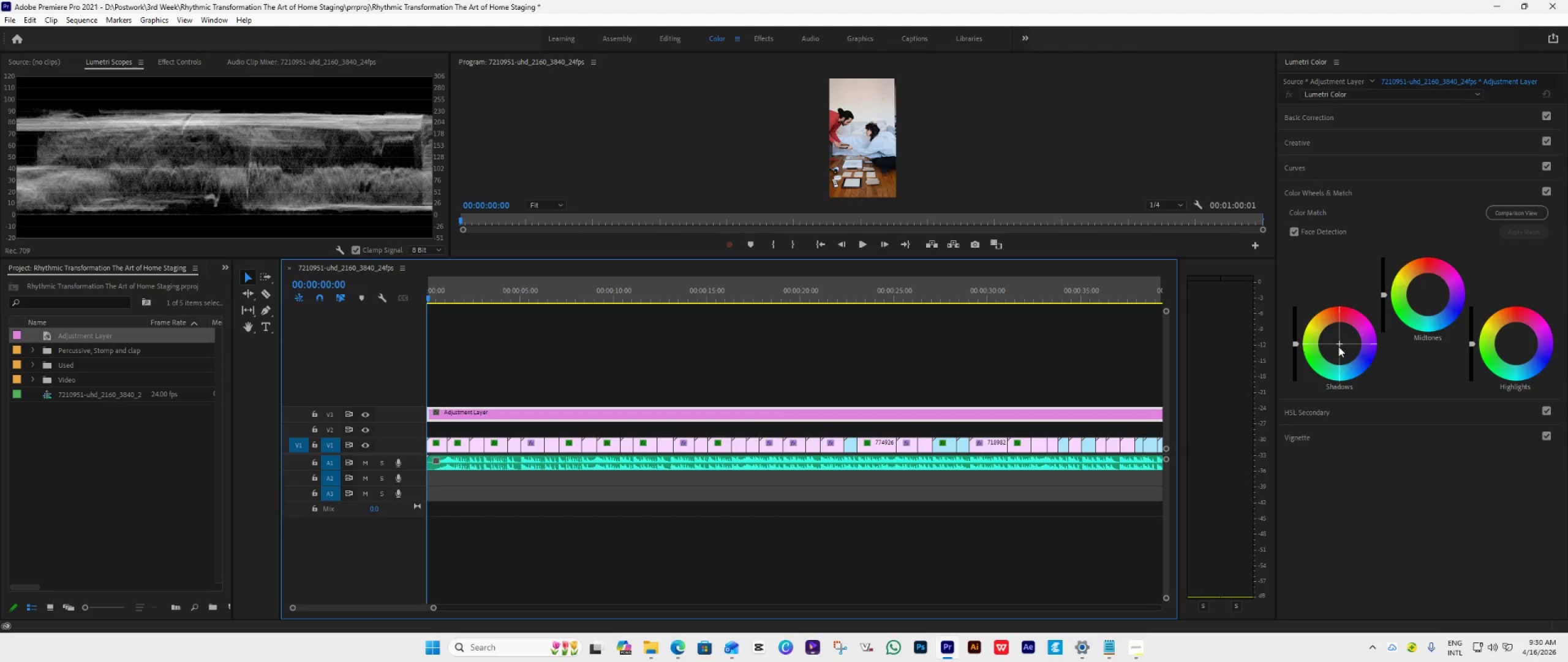 
left_click_drag(start_coordinate=[1339, 342], to_coordinate=[1431, 489])
 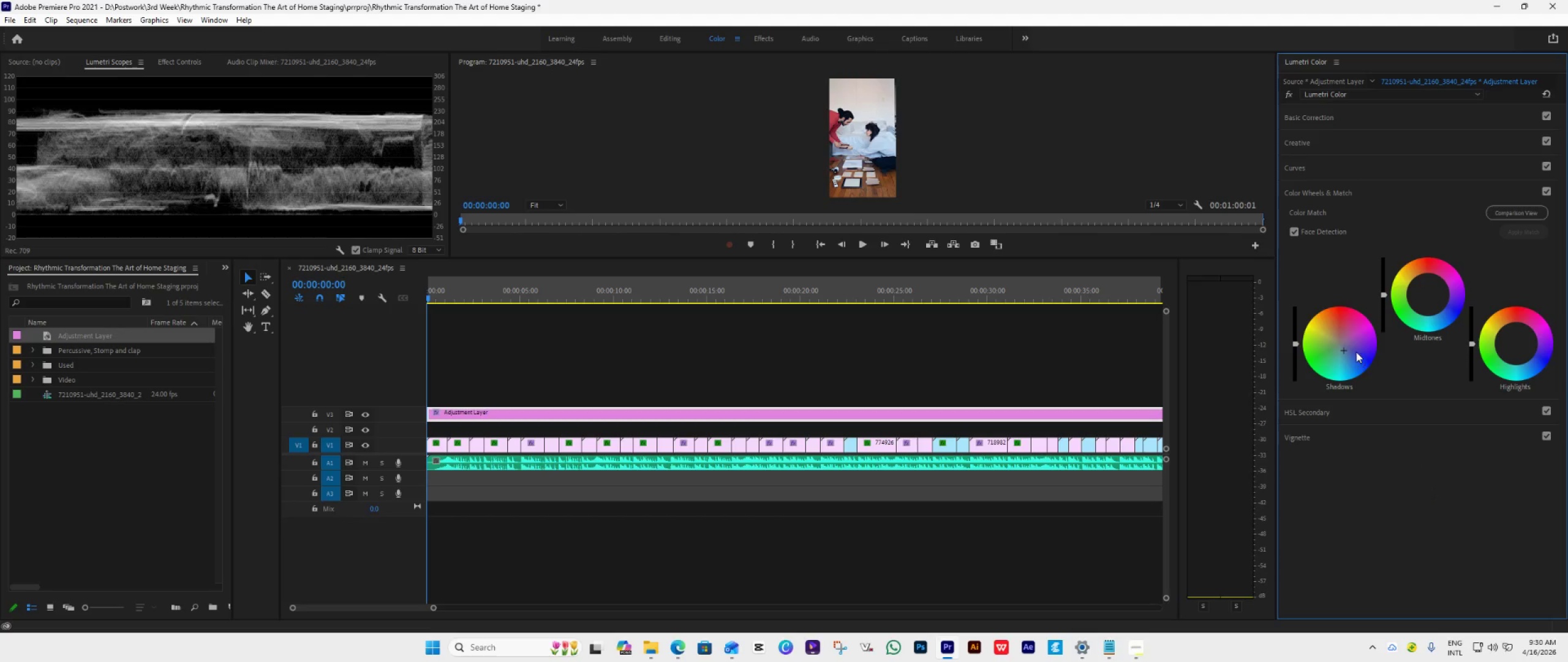 
left_click_drag(start_coordinate=[1345, 350], to_coordinate=[1379, 397])
 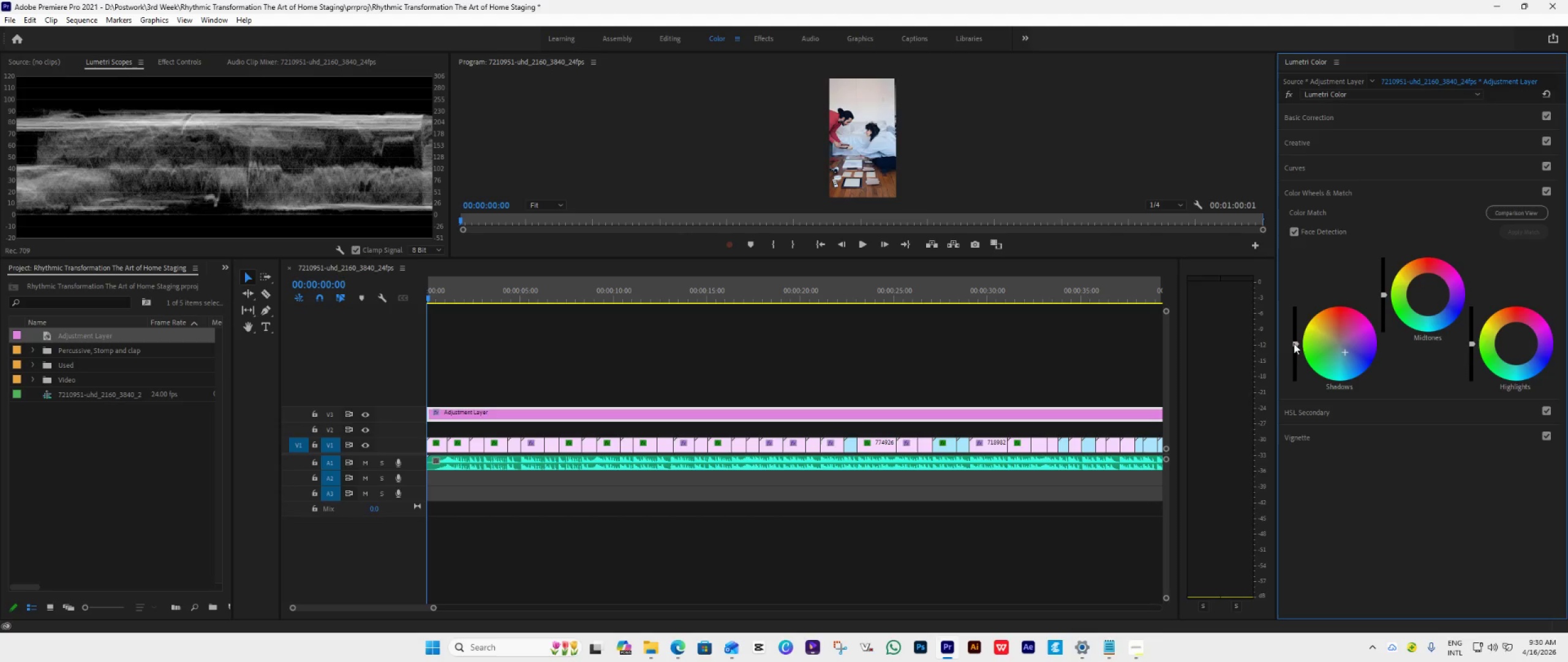 
left_click_drag(start_coordinate=[1297, 343], to_coordinate=[1293, 463])
 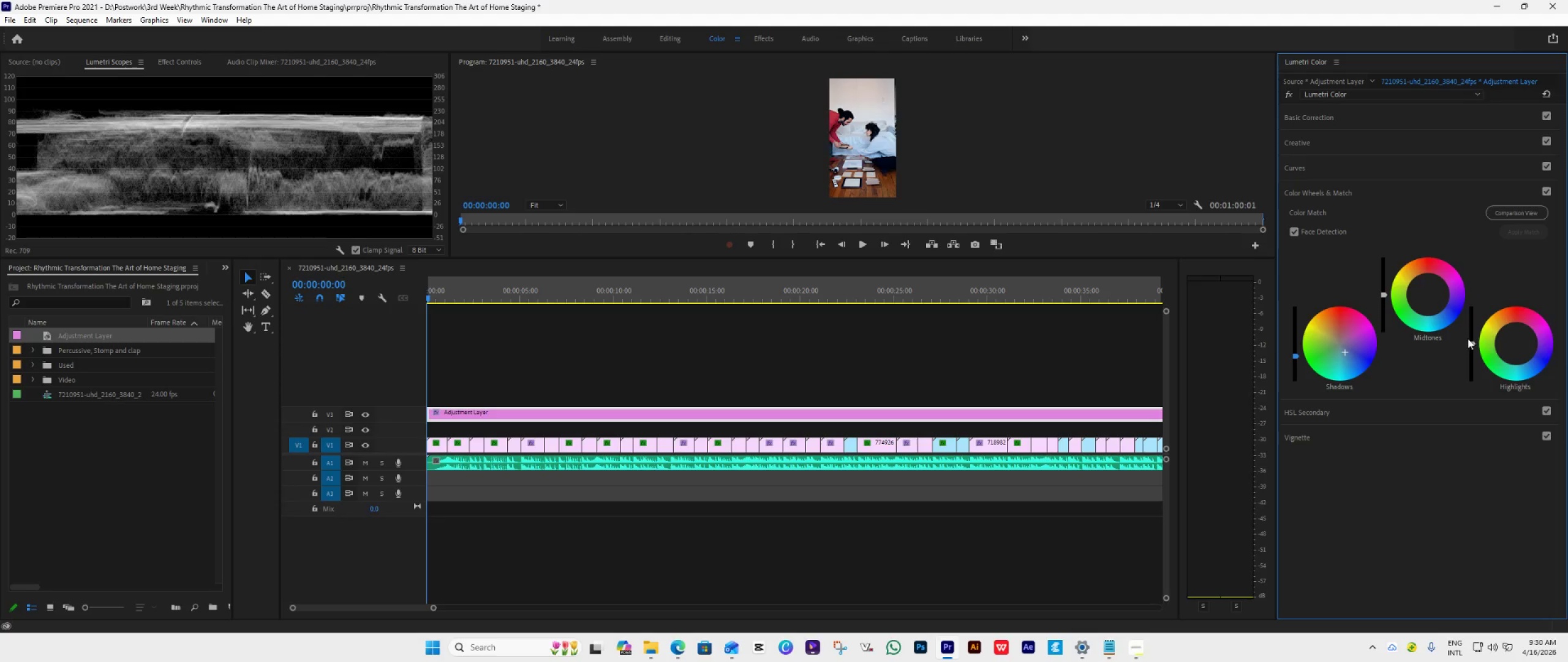 
left_click_drag(start_coordinate=[1475, 342], to_coordinate=[1476, 242])
 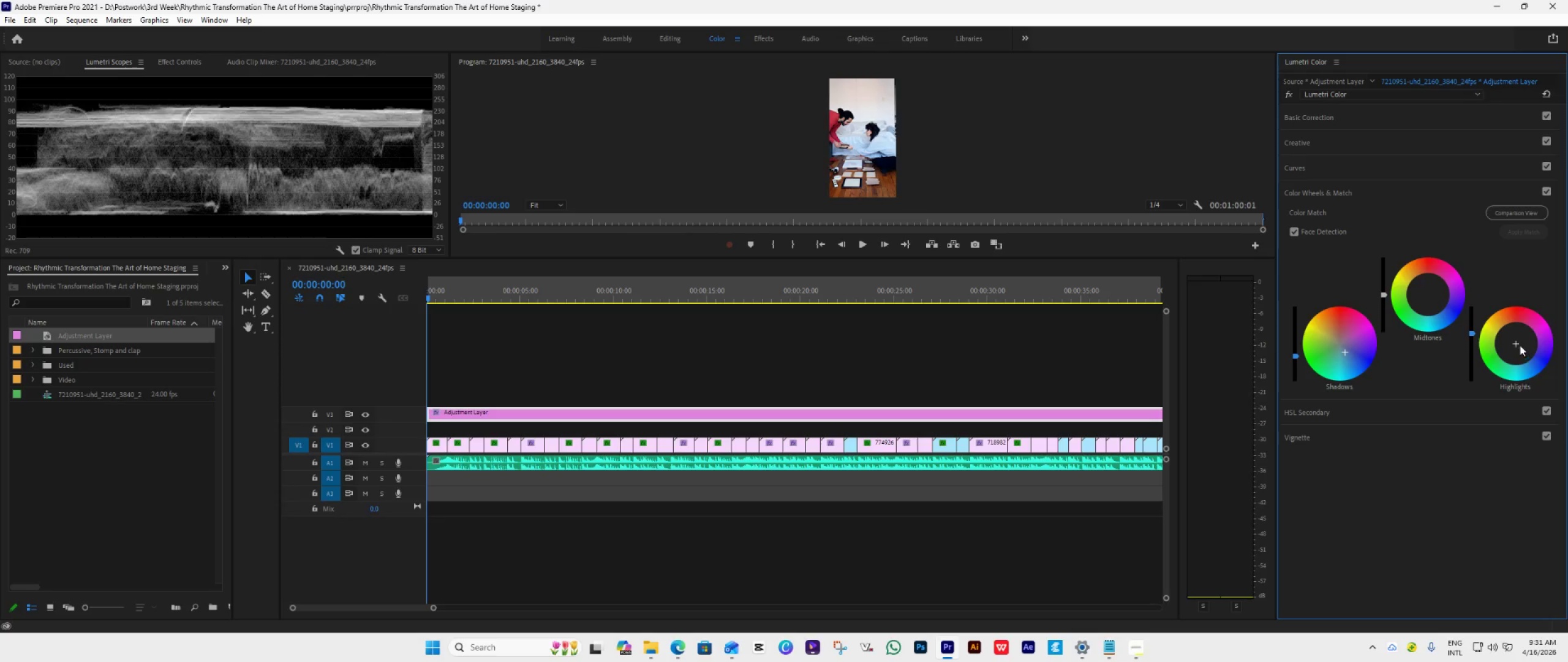 
left_click_drag(start_coordinate=[1520, 345], to_coordinate=[1404, 105])
 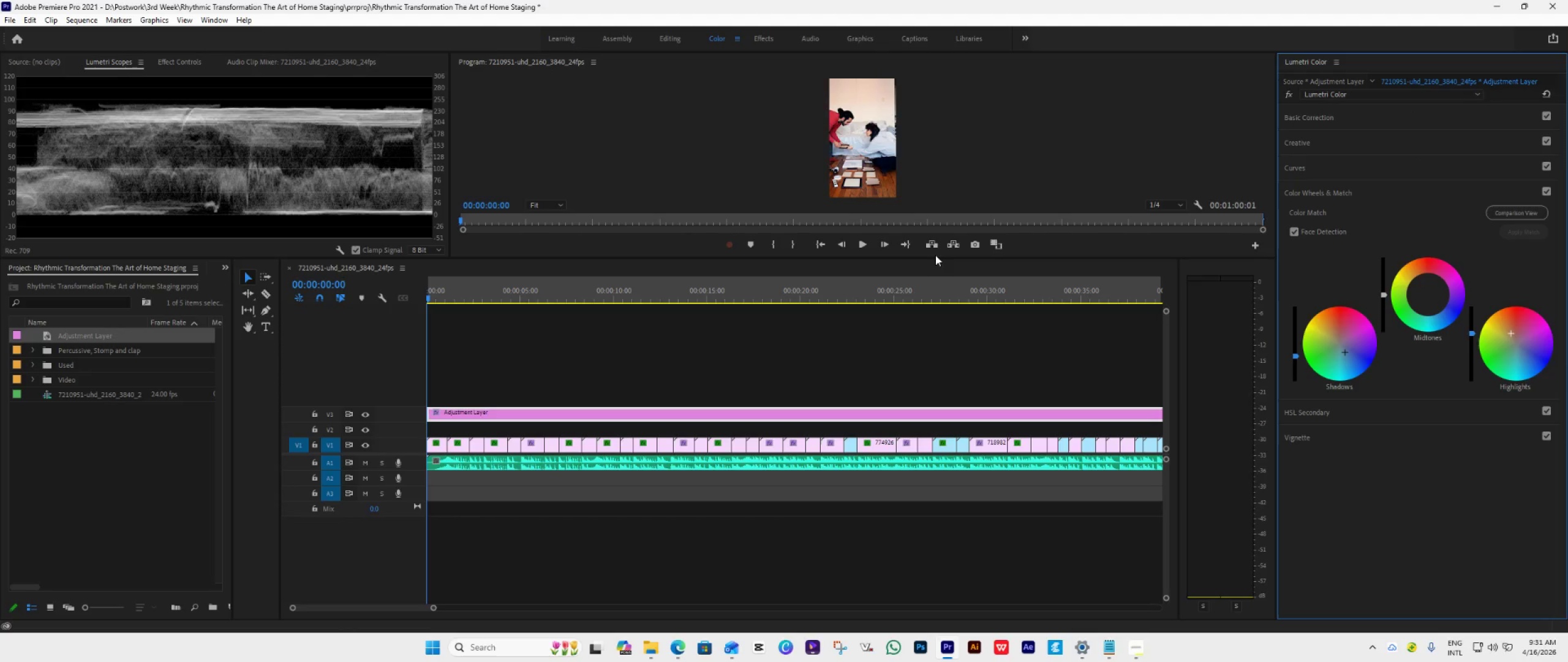 
left_click_drag(start_coordinate=[932, 257], to_coordinate=[870, 476])
 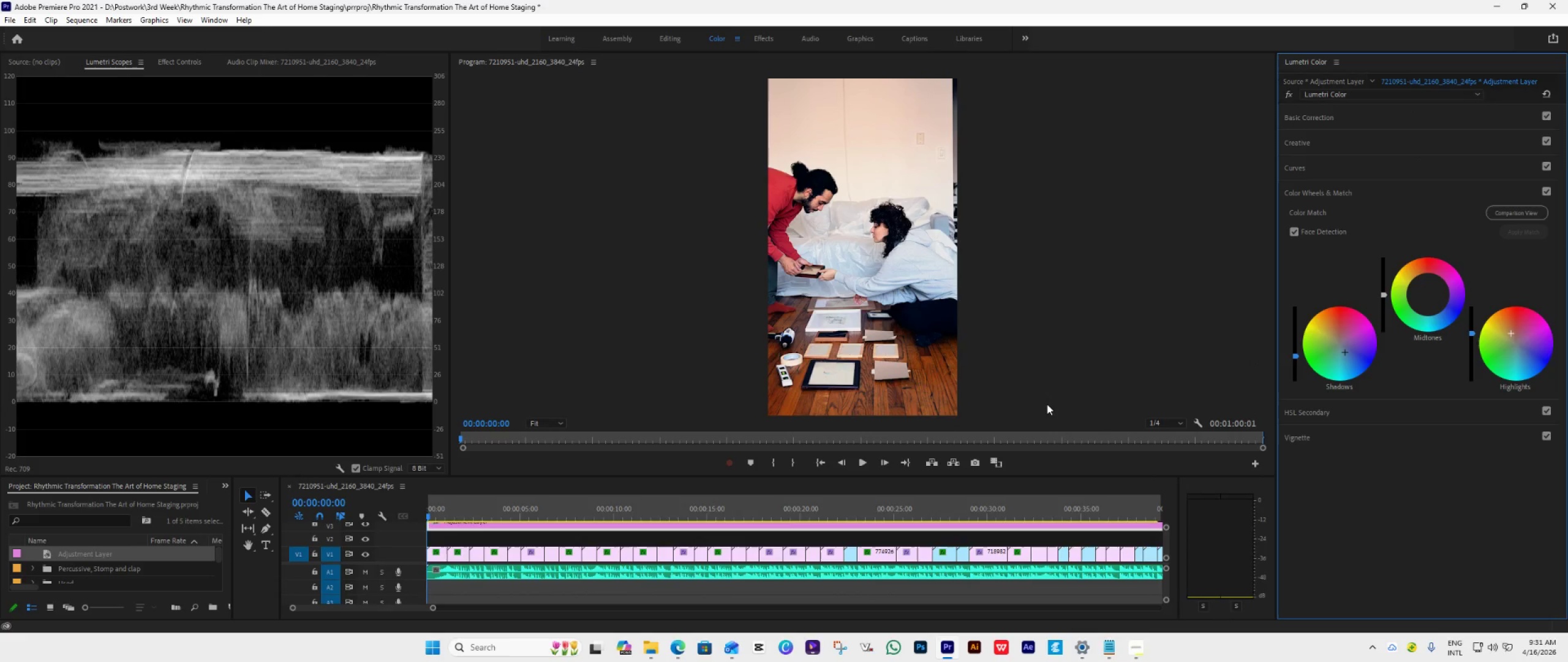 
key(ArrowDown)
 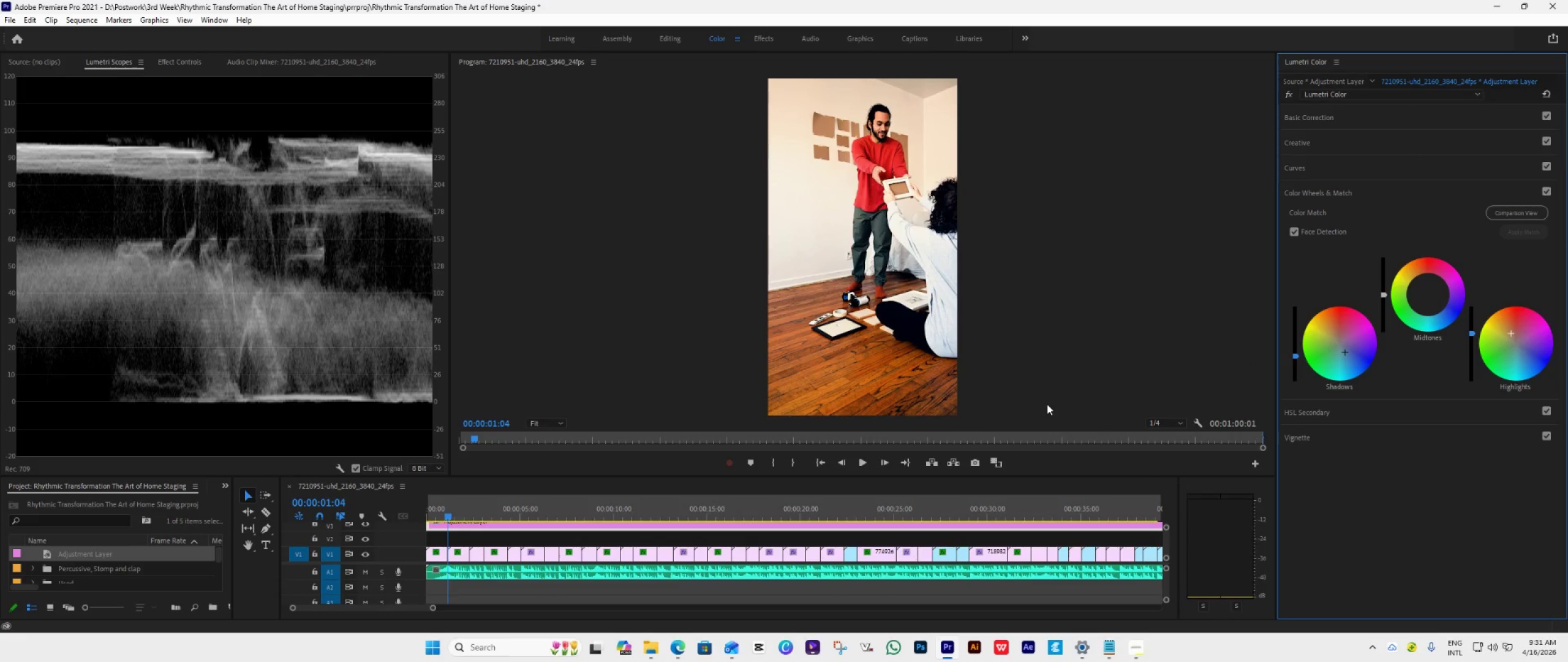 
key(ArrowDown)
 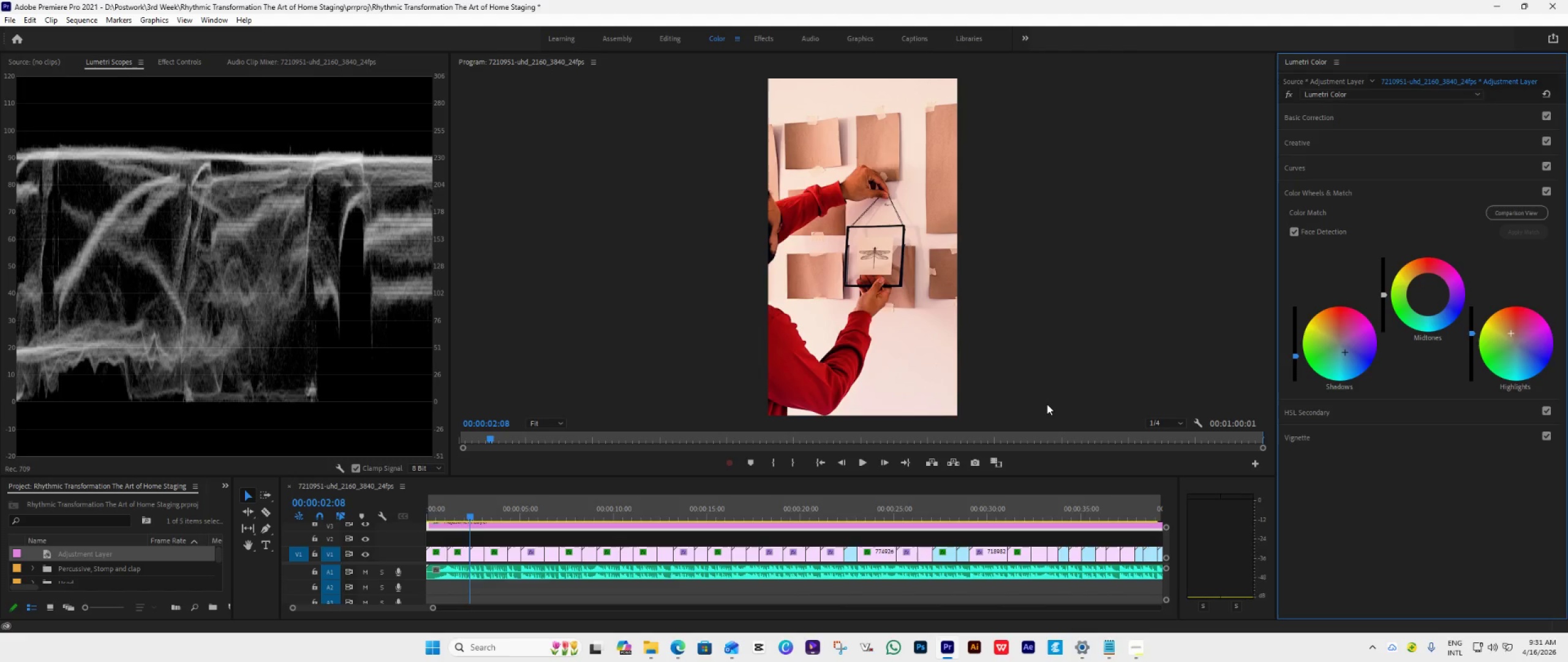 
key(ArrowDown)
 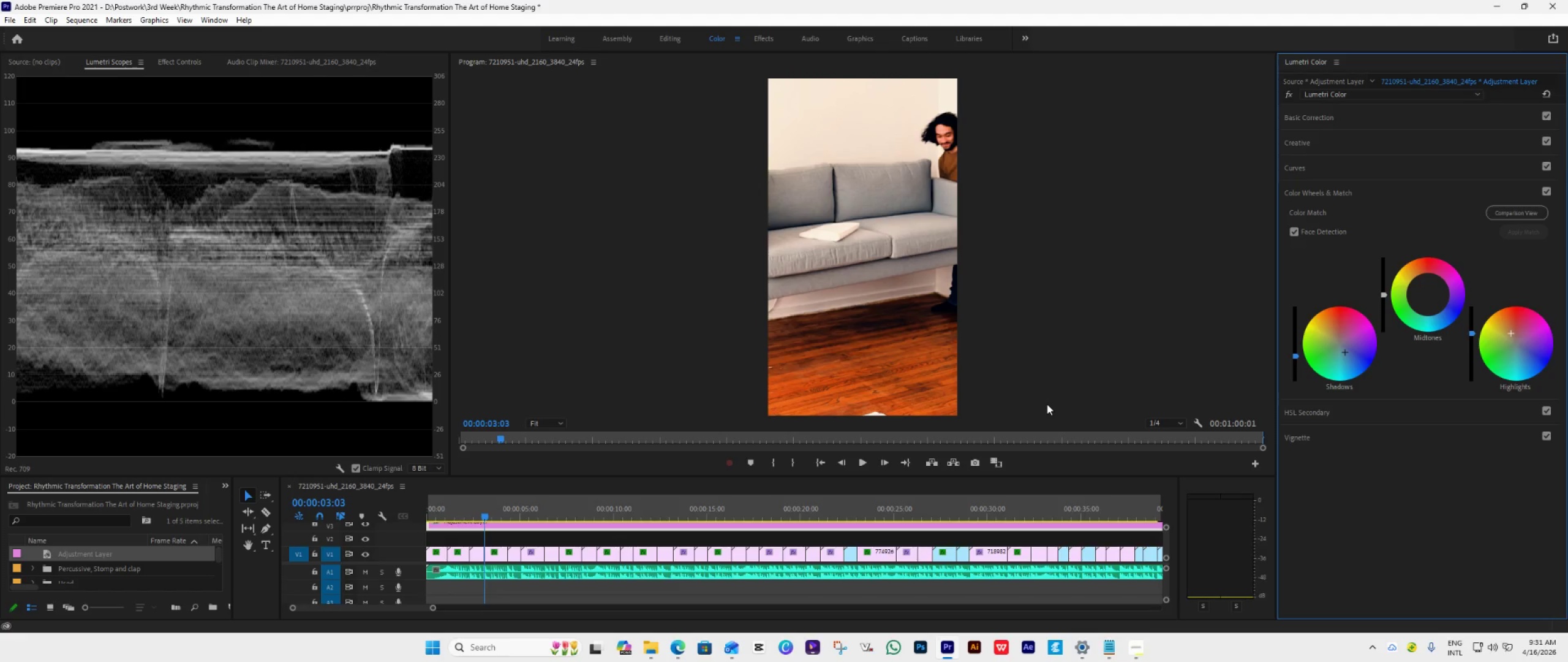 
key(ArrowDown)
 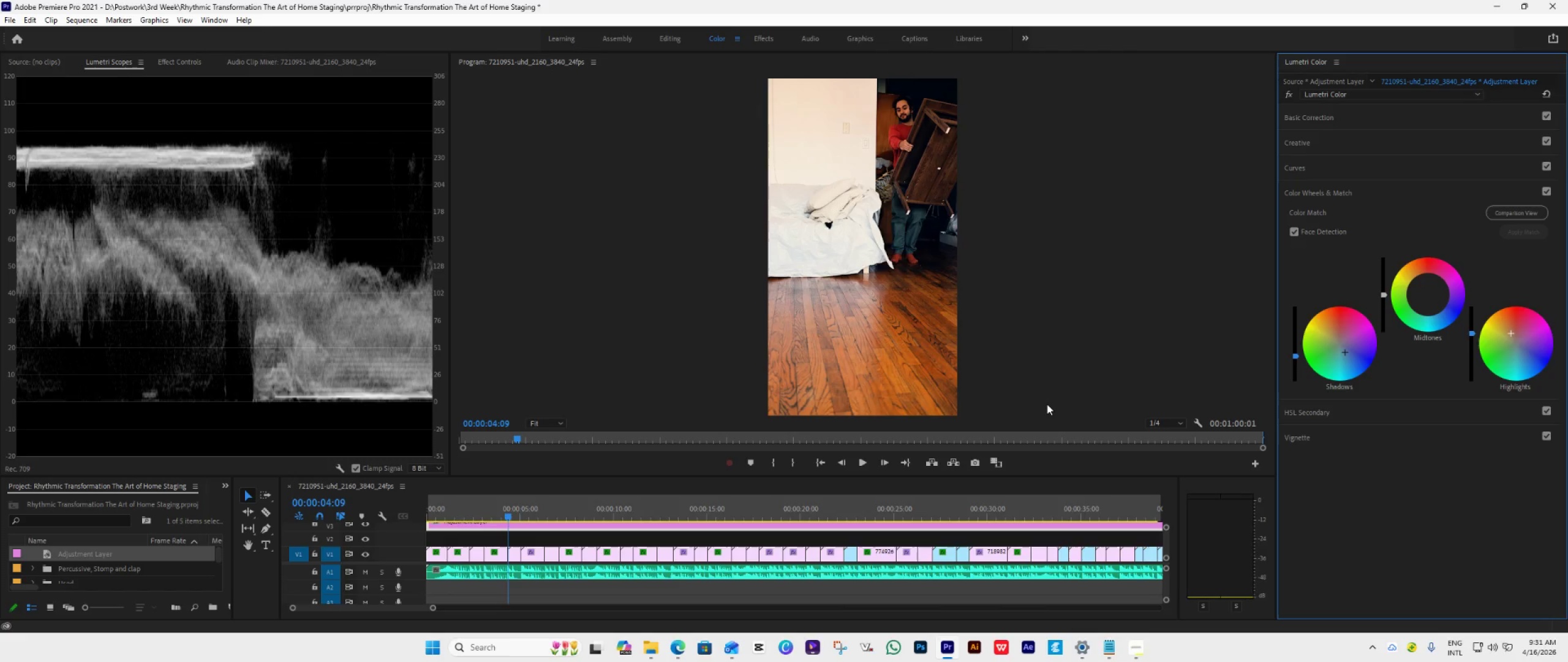 
key(ArrowDown)
 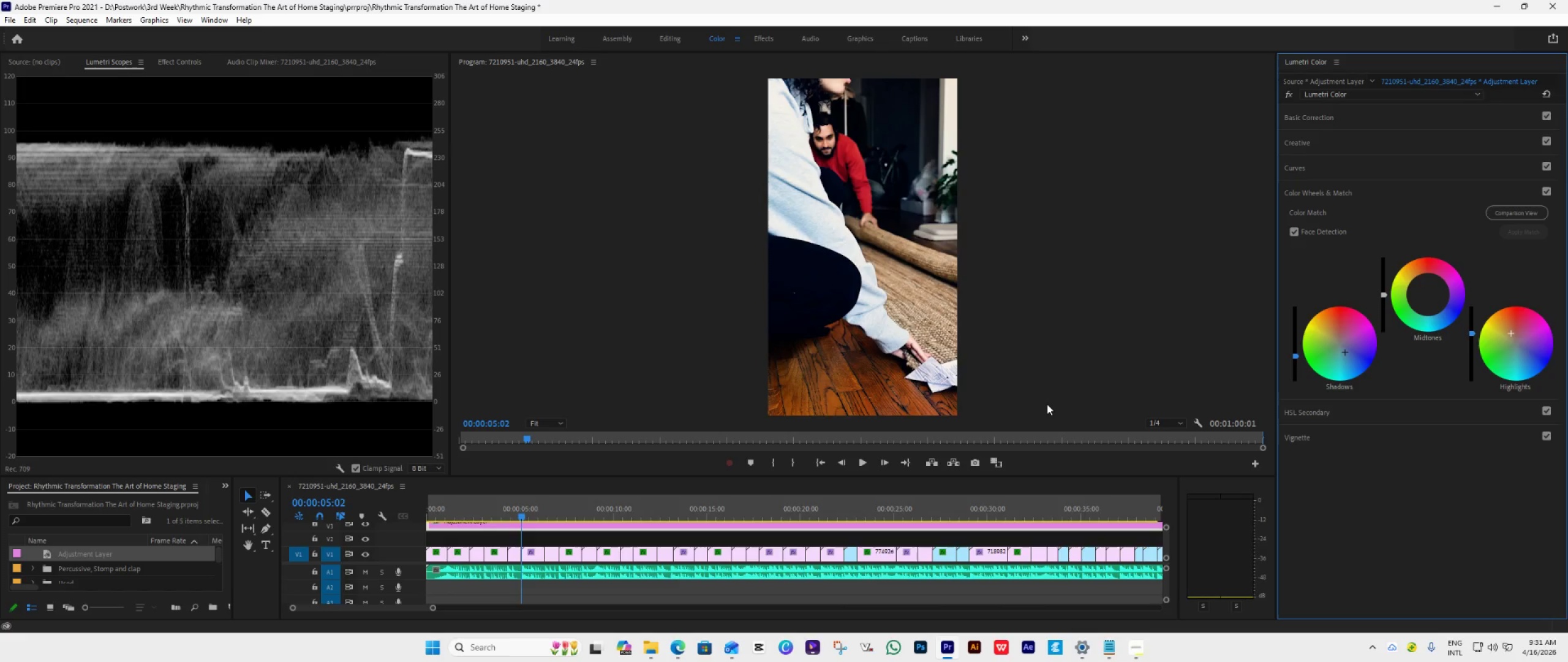 
key(ArrowDown)
 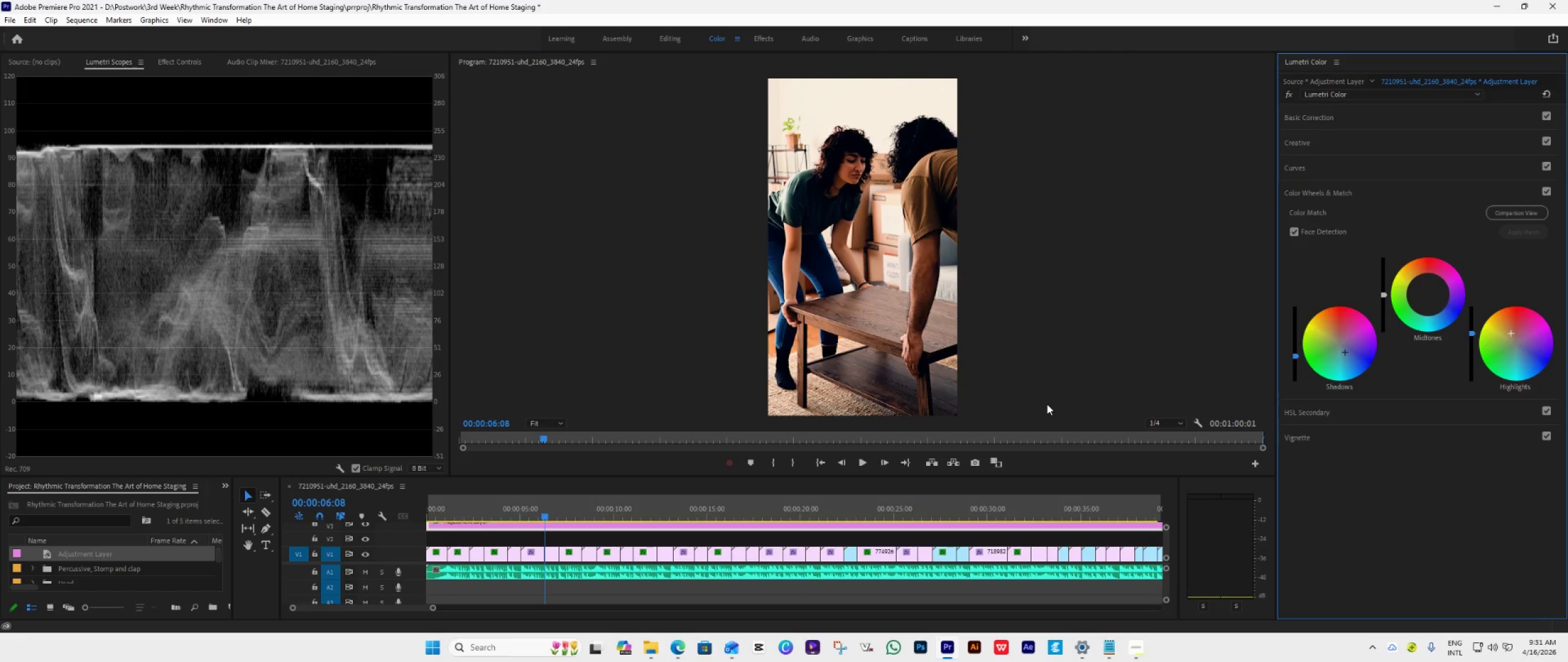 
key(ArrowDown)
 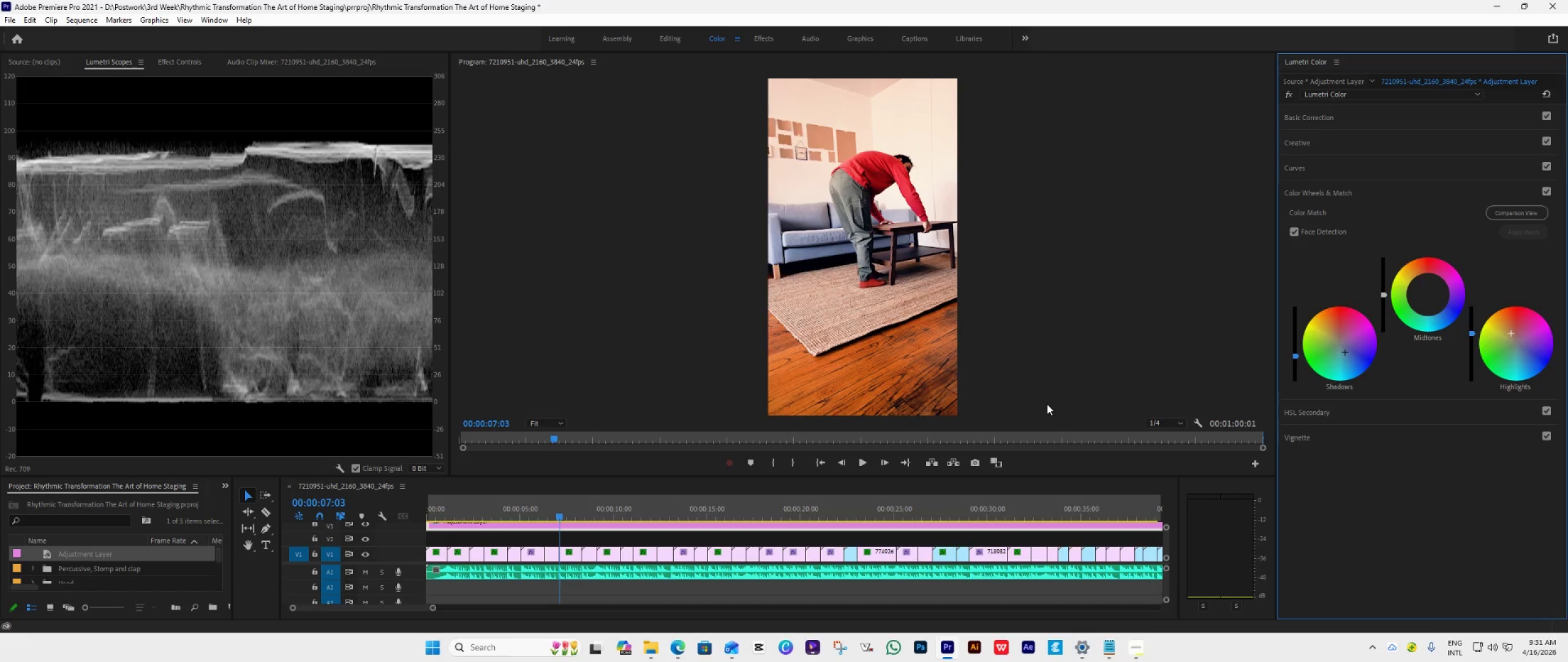 
key(ArrowDown)
 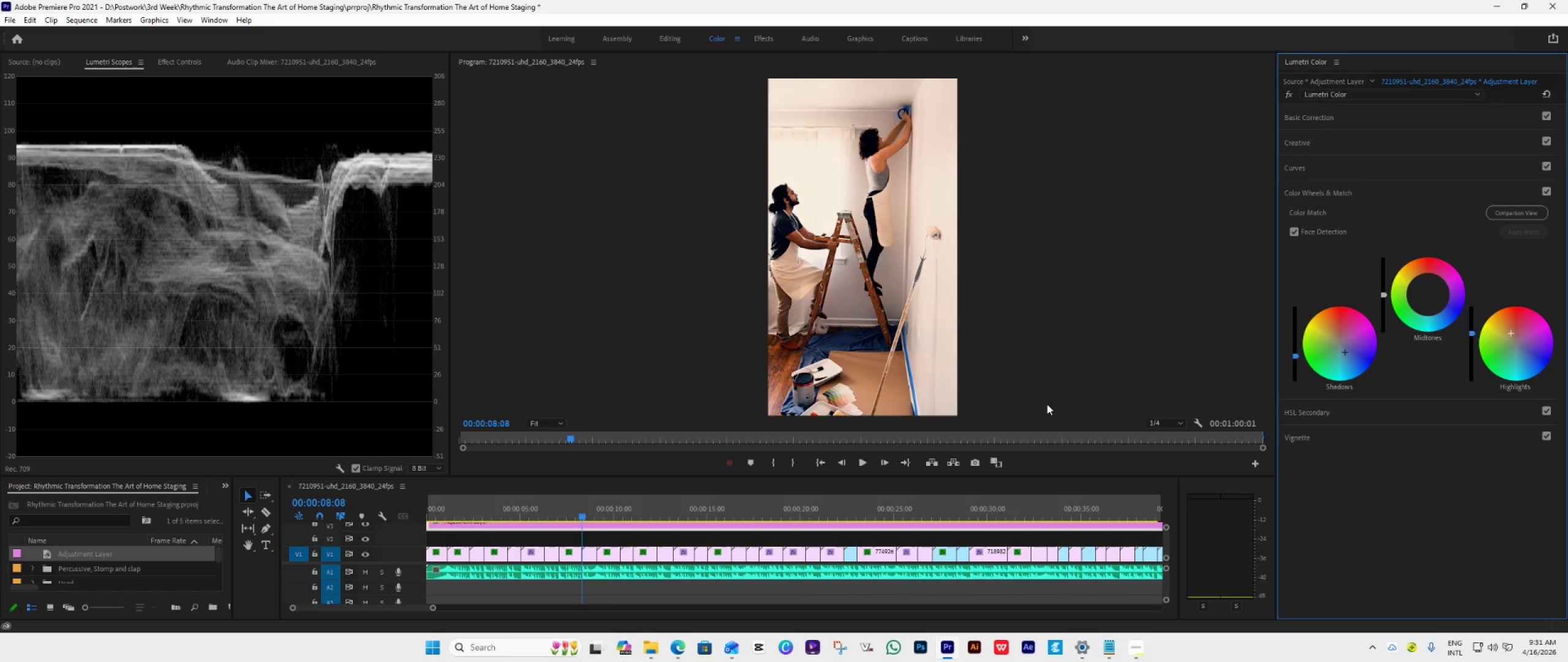 
key(ArrowDown)
 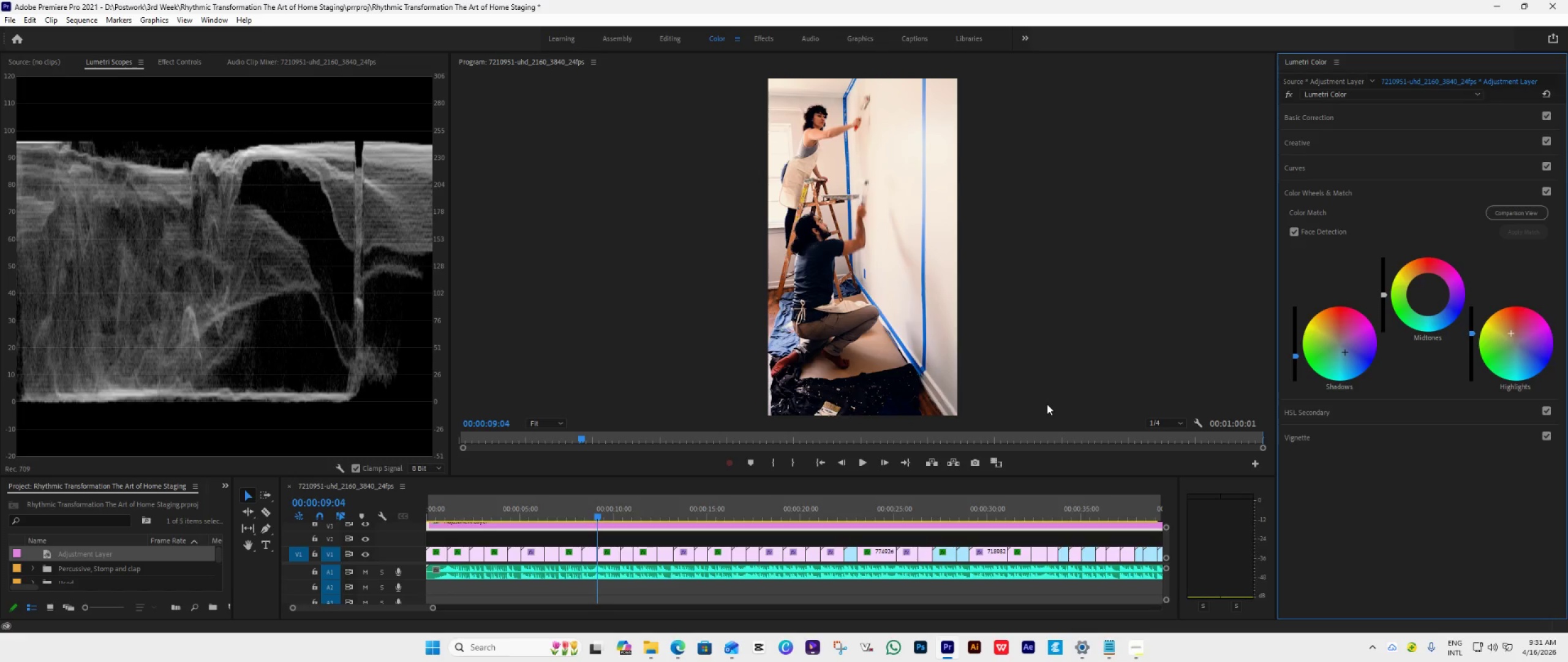 
key(ArrowDown)
 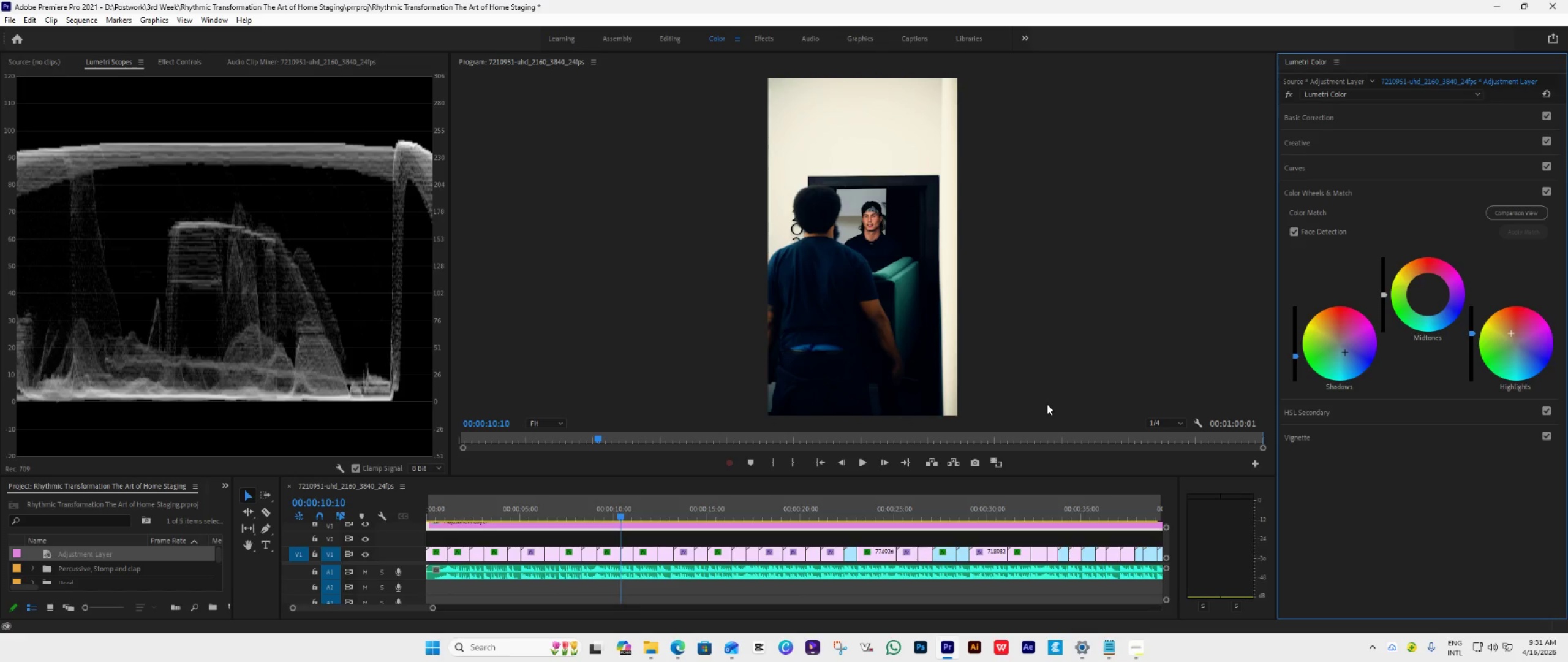 
key(ArrowDown)
 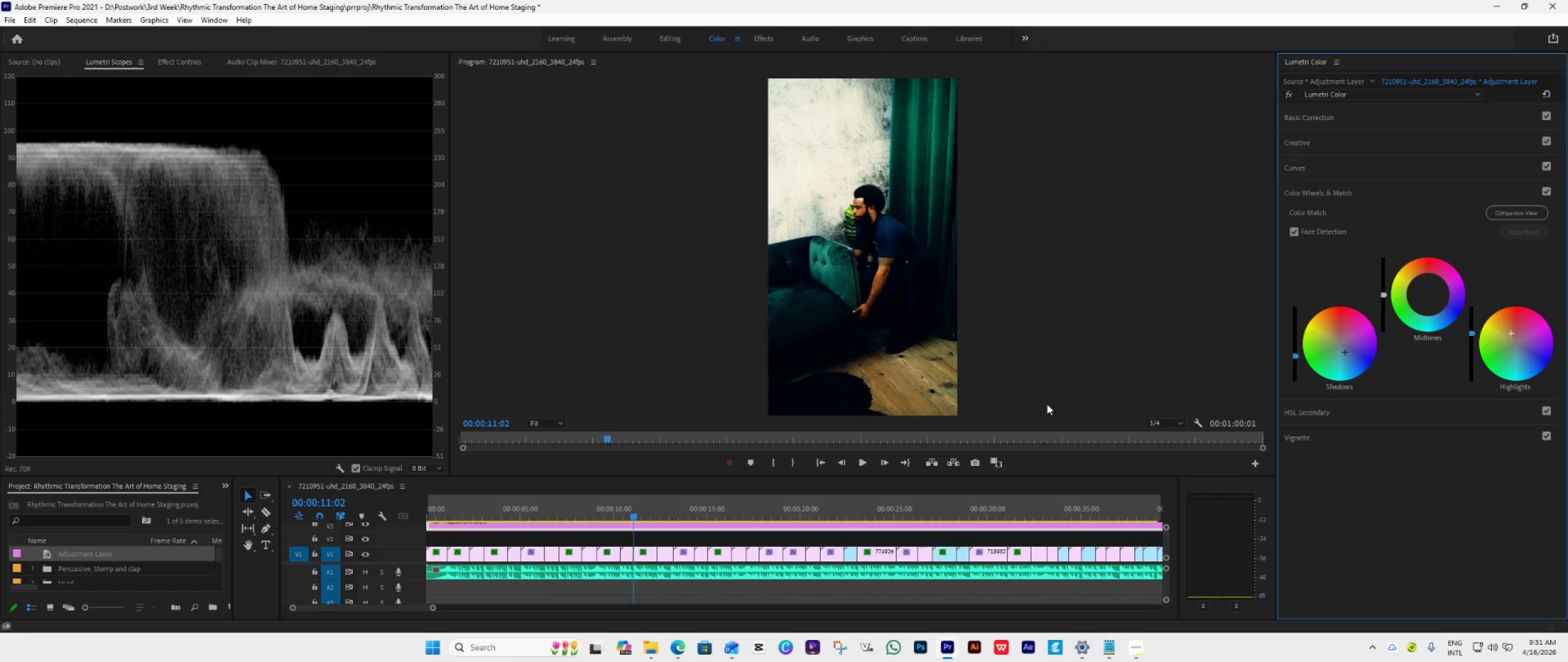 
key(ArrowDown)
 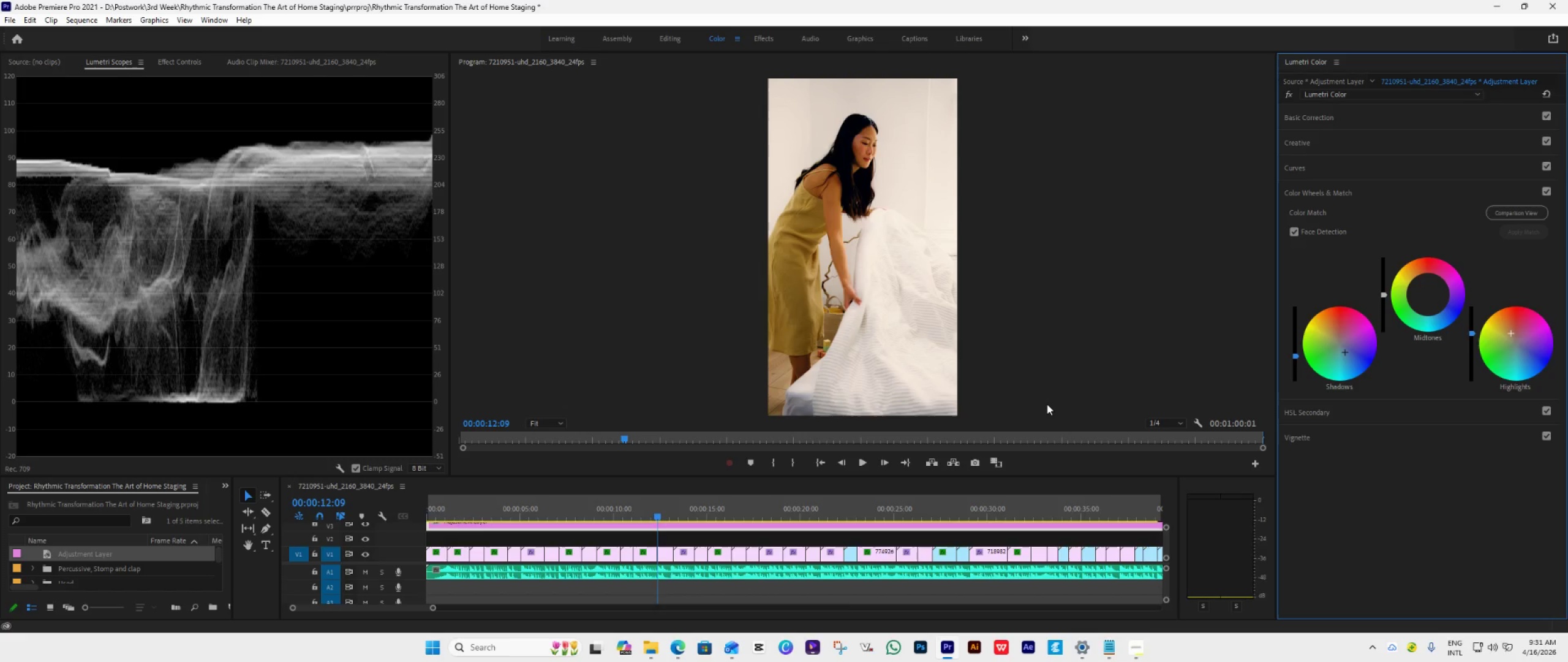 
key(ArrowDown)
 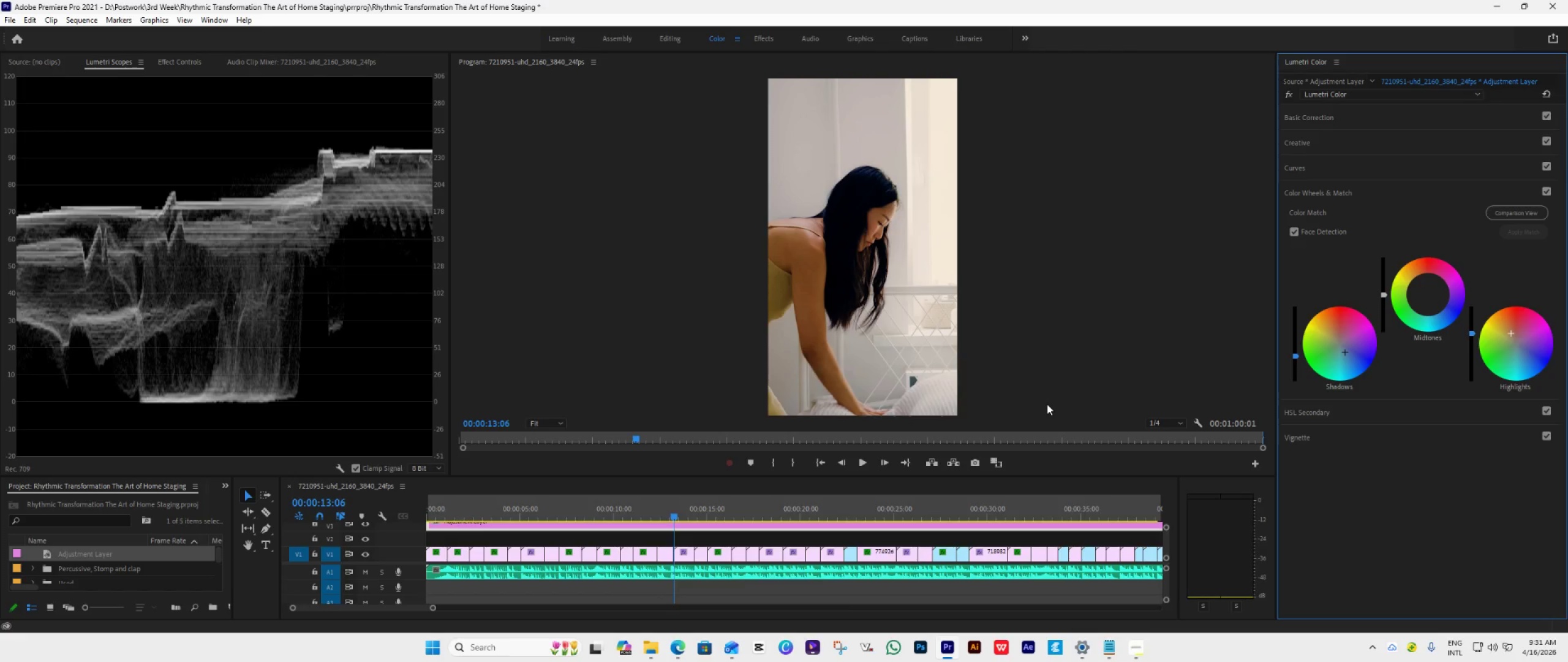 
key(ArrowDown)
 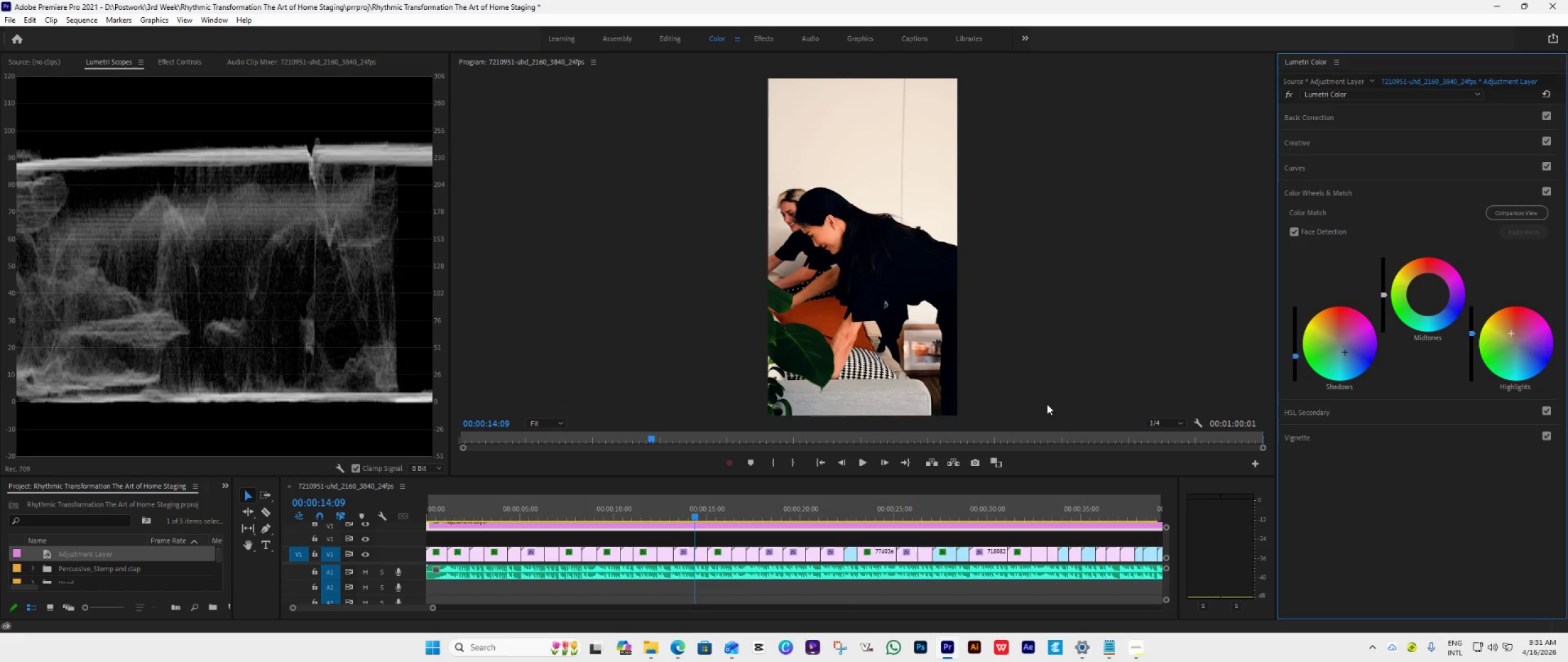 
key(ArrowDown)
 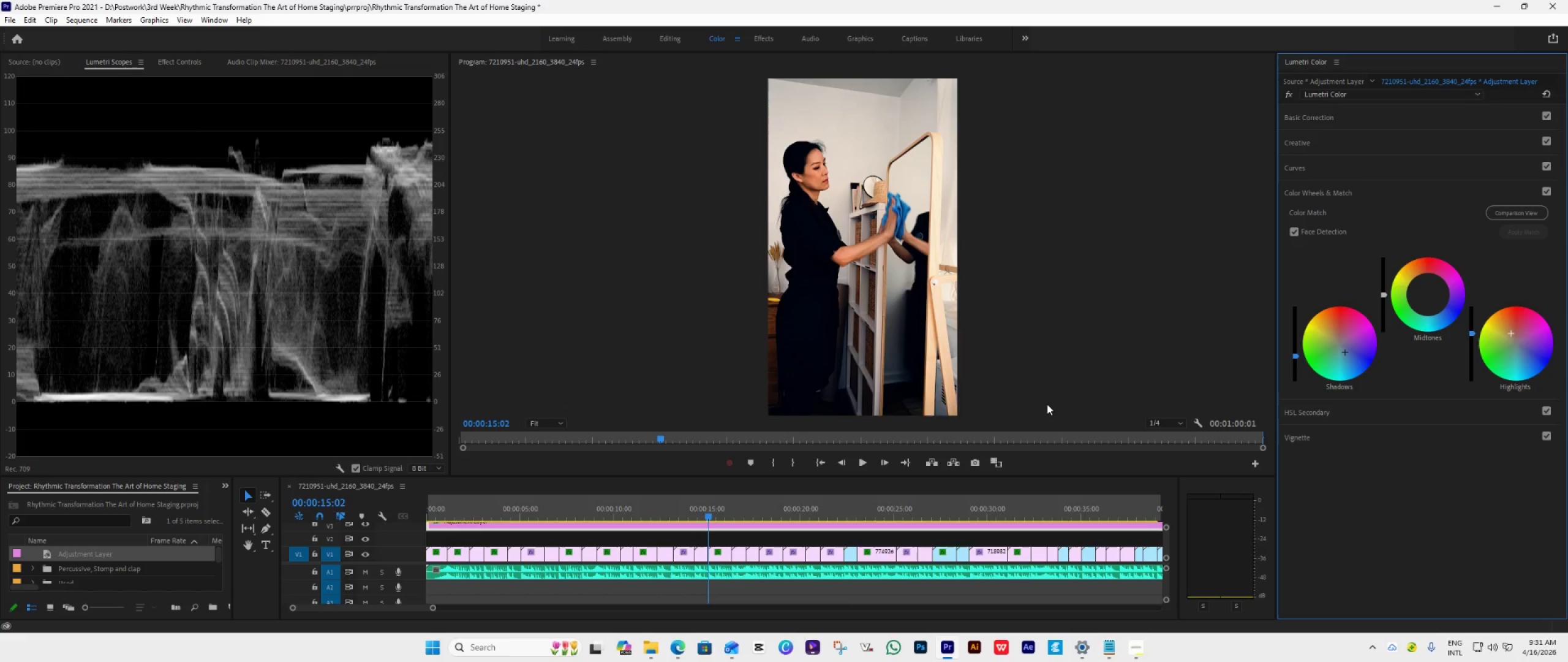 
key(ArrowDown)
 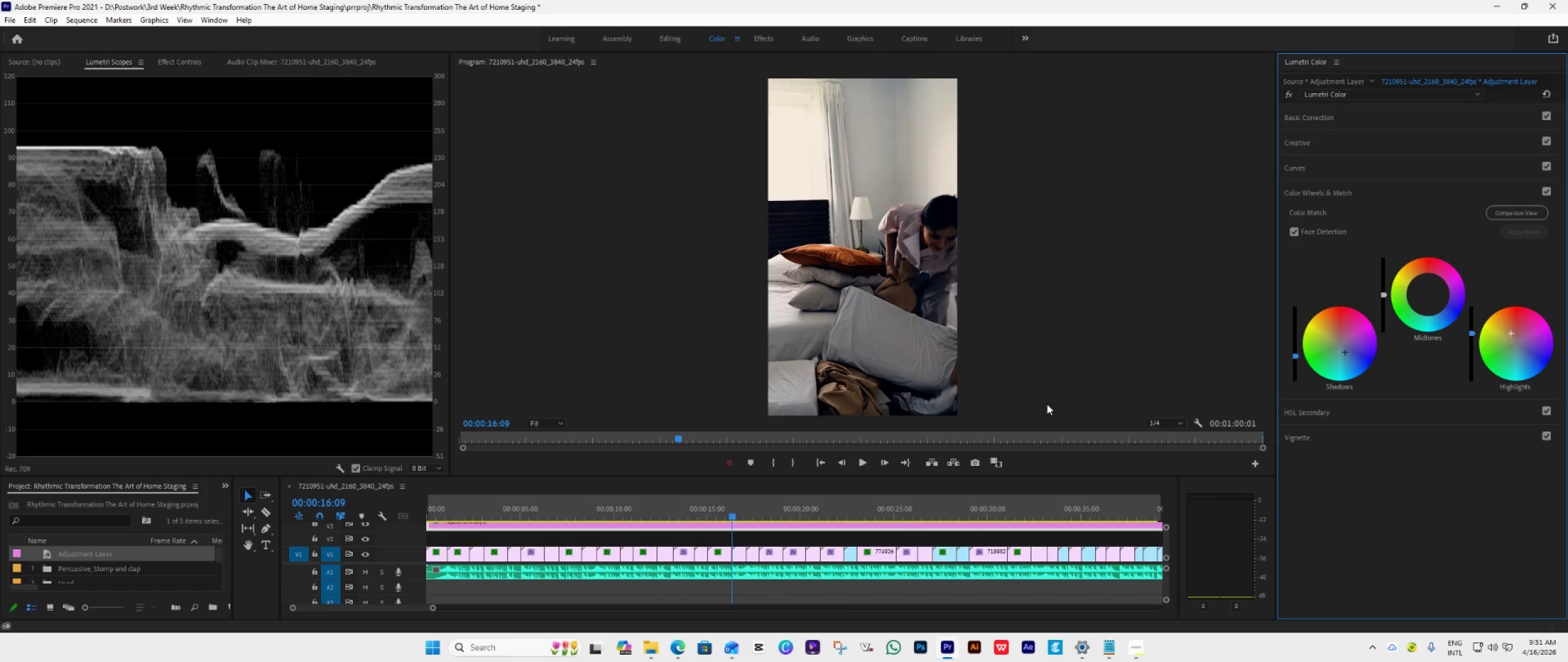 
key(ArrowDown)
 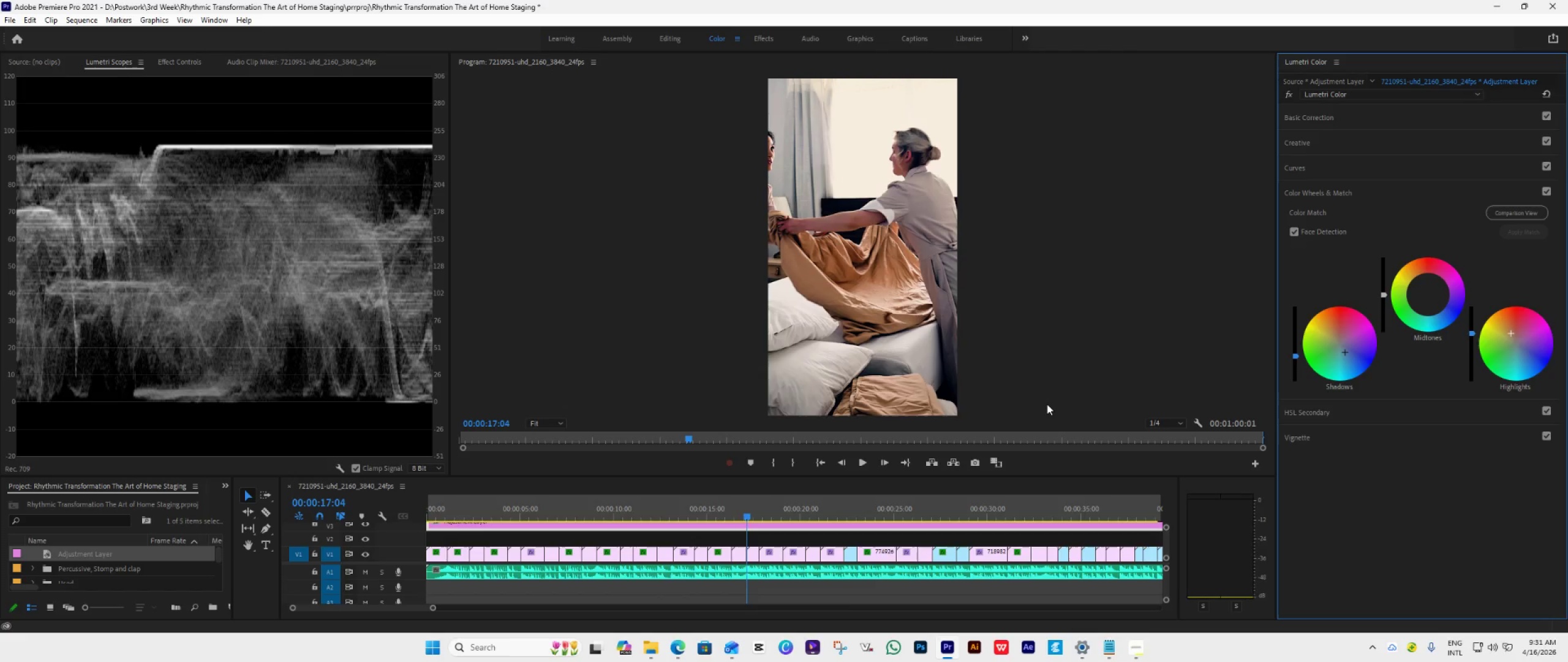 
key(ArrowDown)
 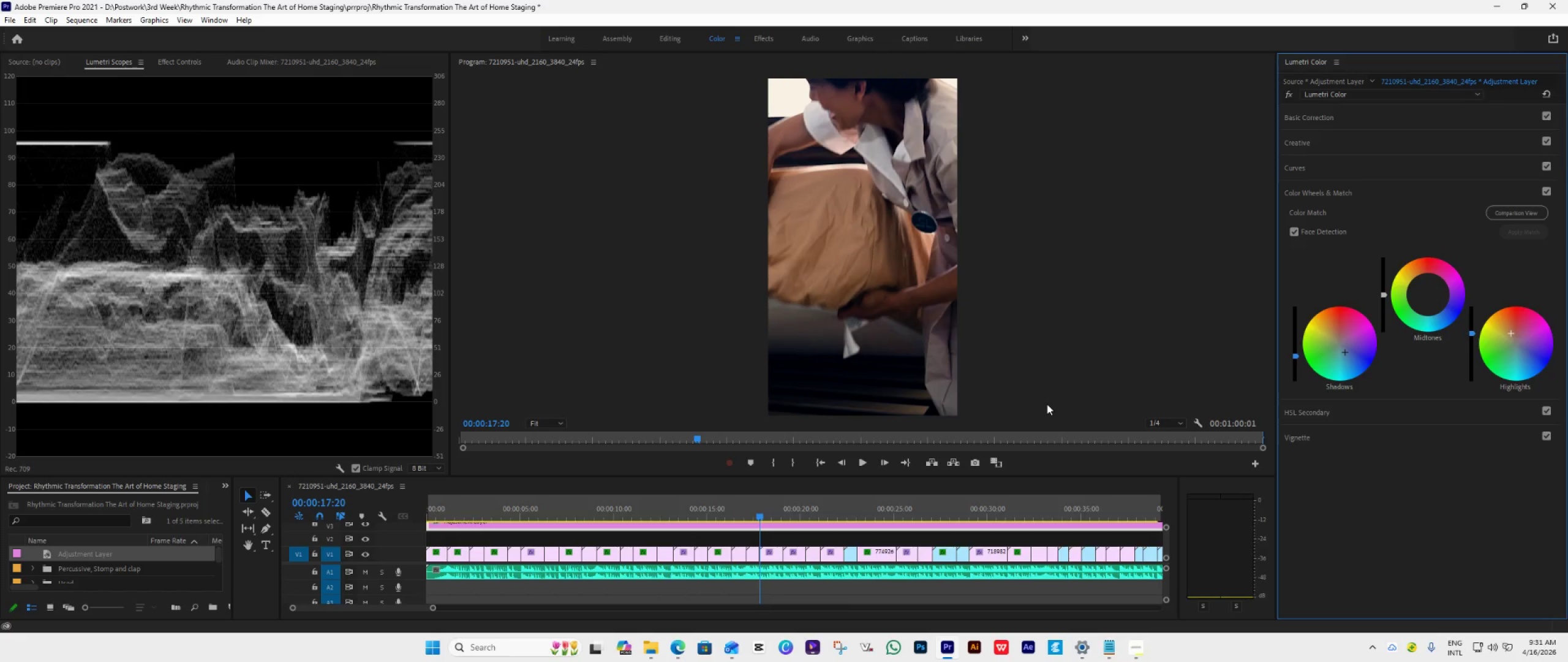 
key(ArrowDown)
 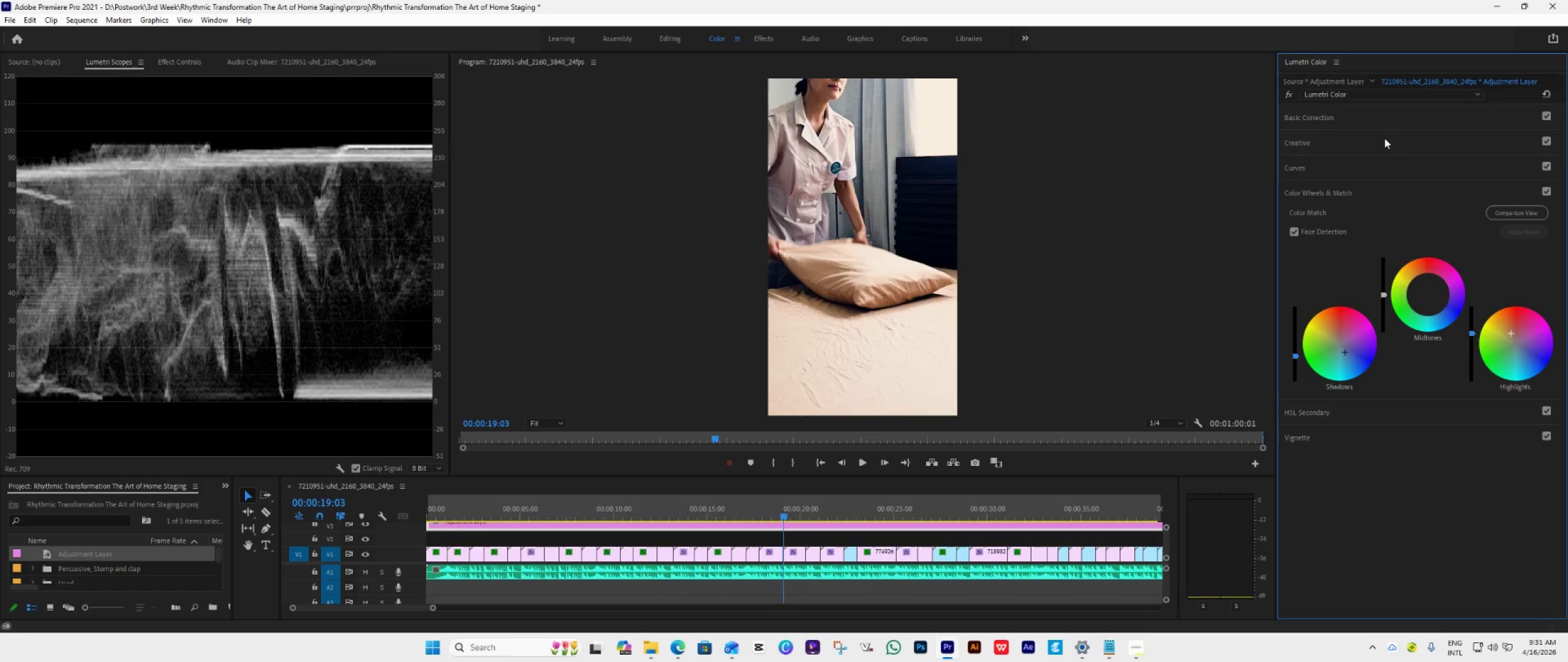 
left_click([1414, 118])
 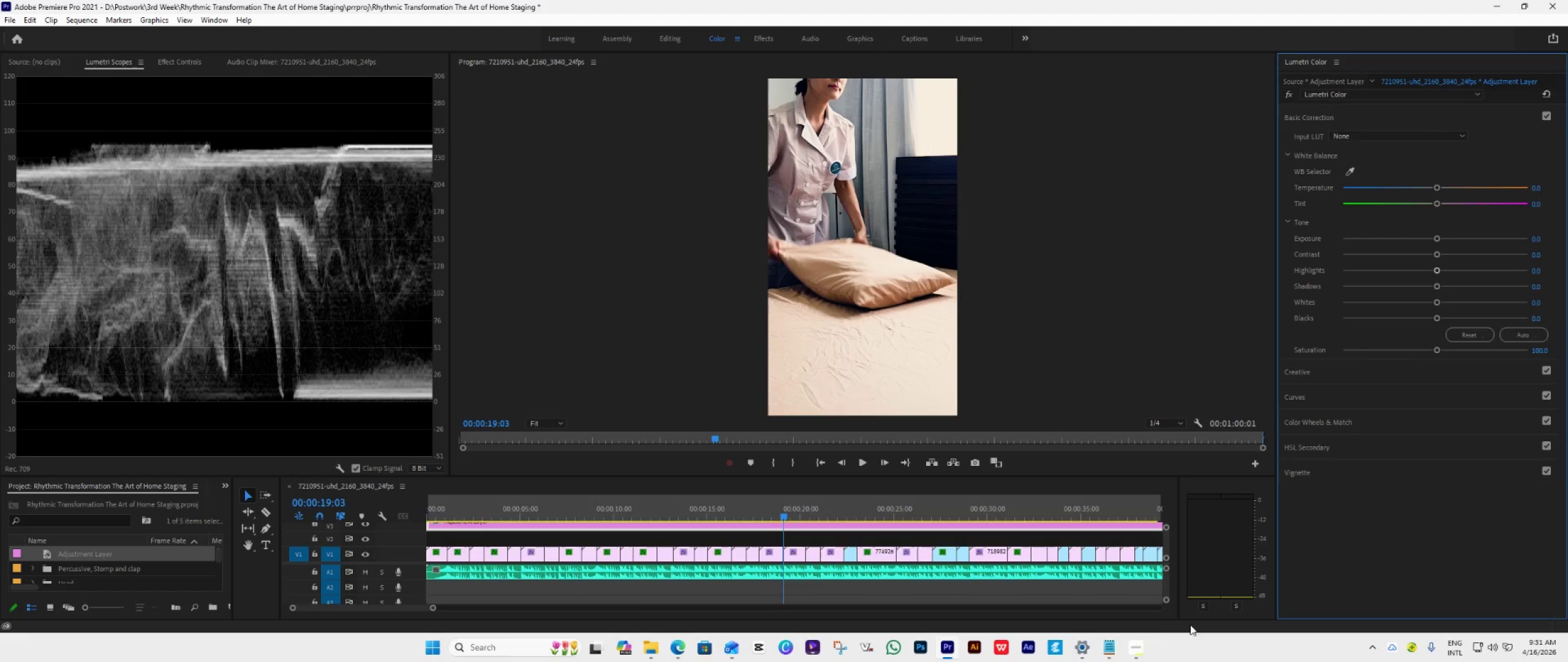 
left_click([1132, 646])